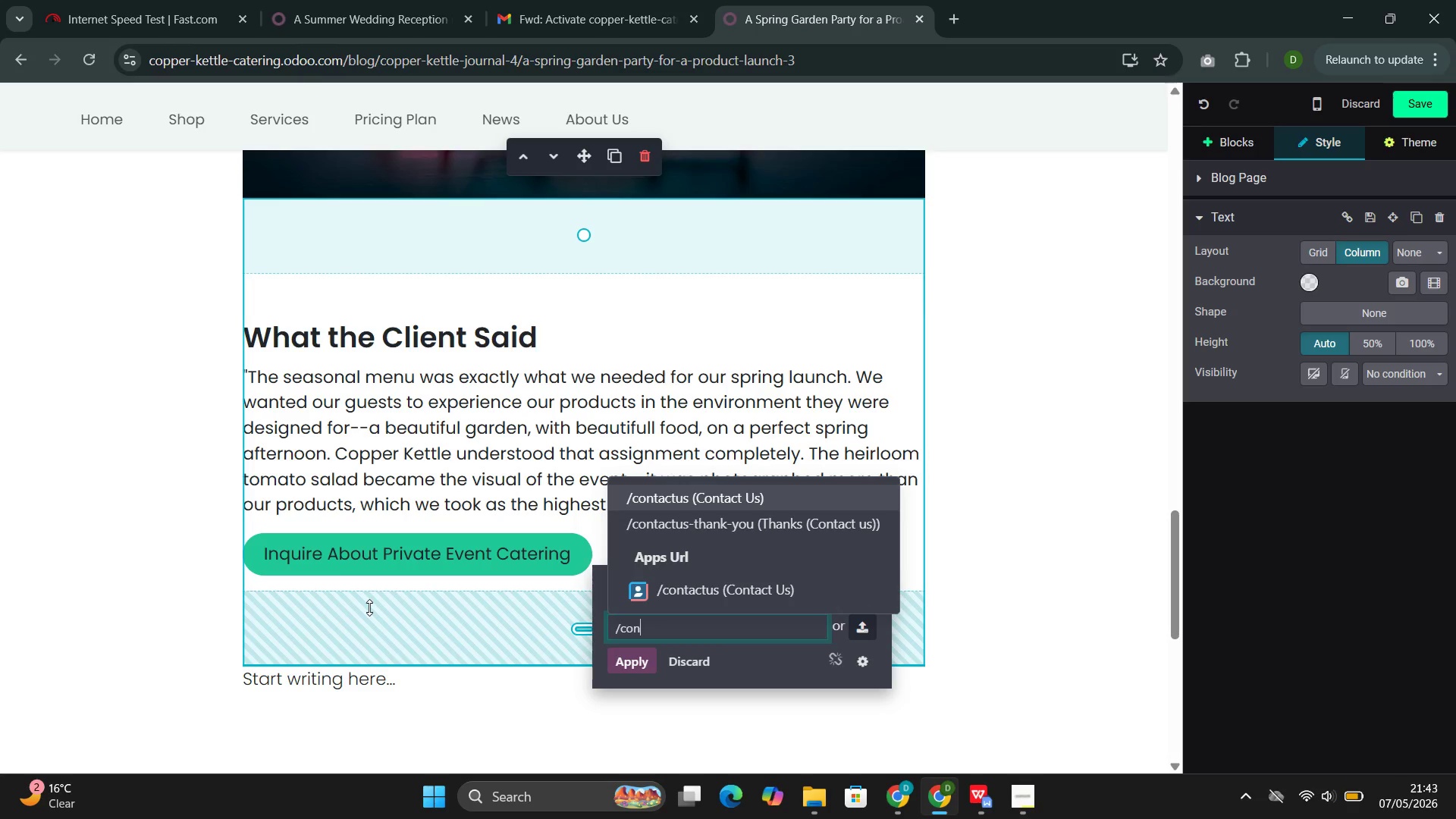 
key(Enter)
 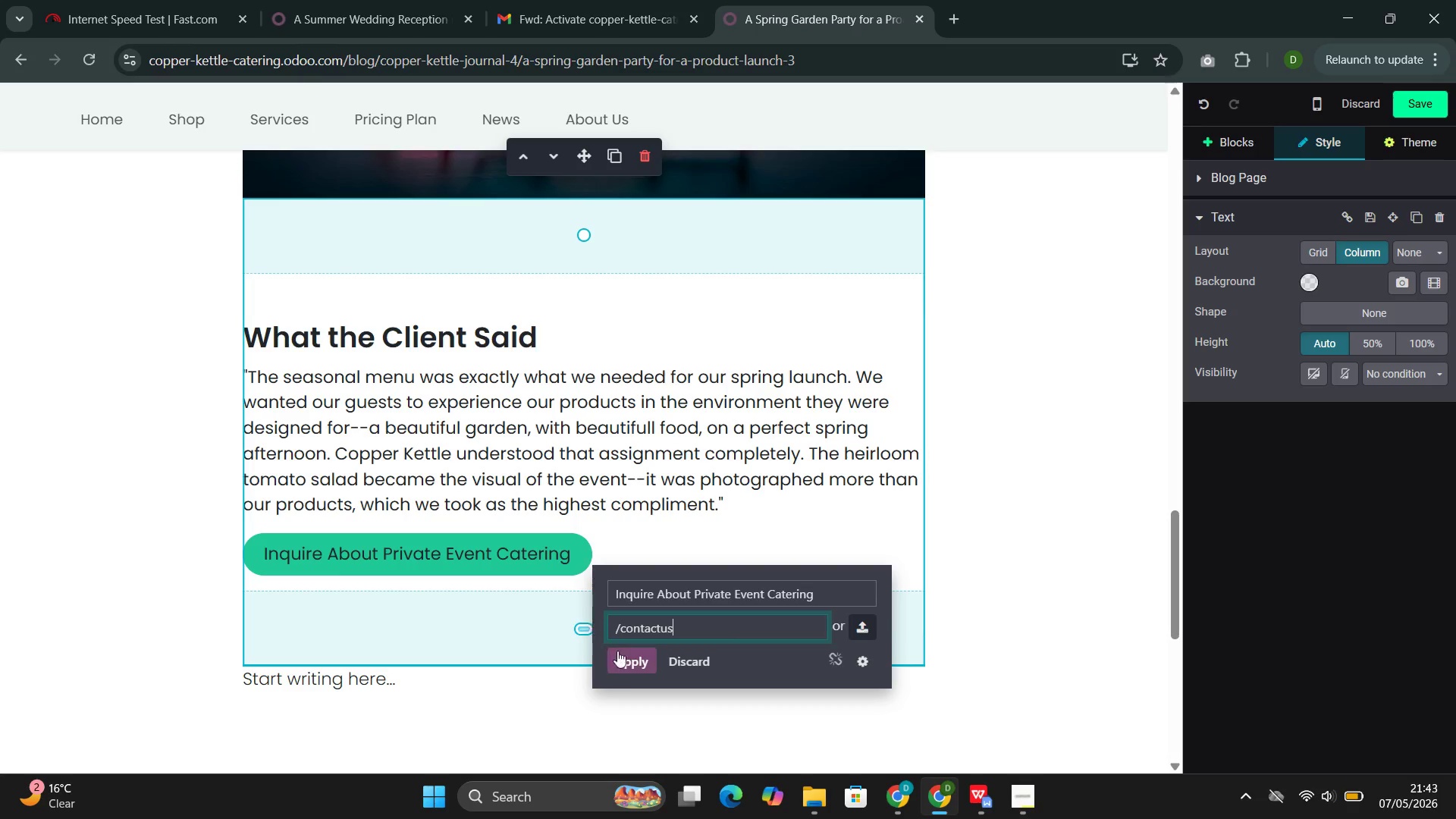 
left_click([628, 664])
 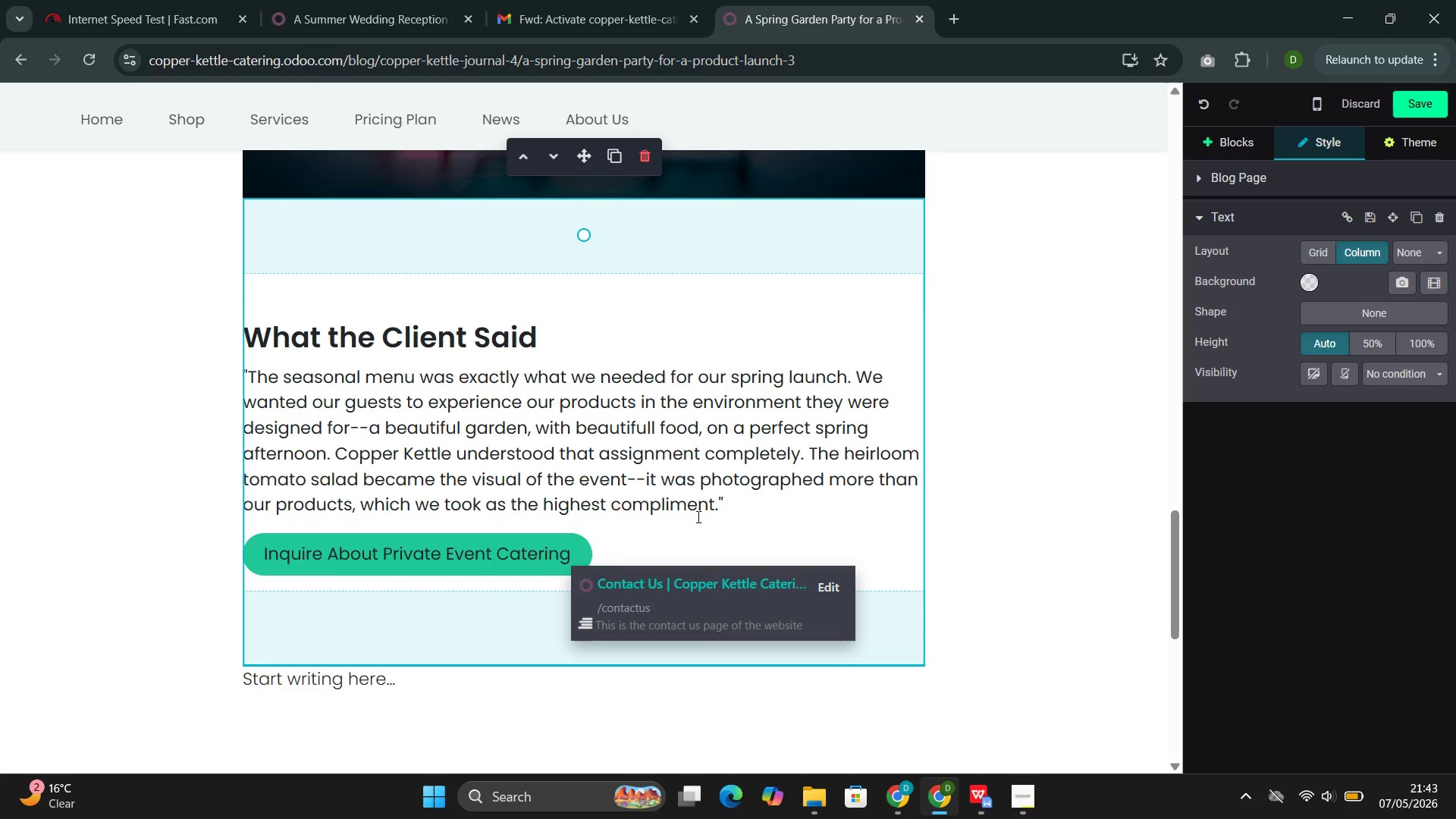 
left_click([714, 538])
 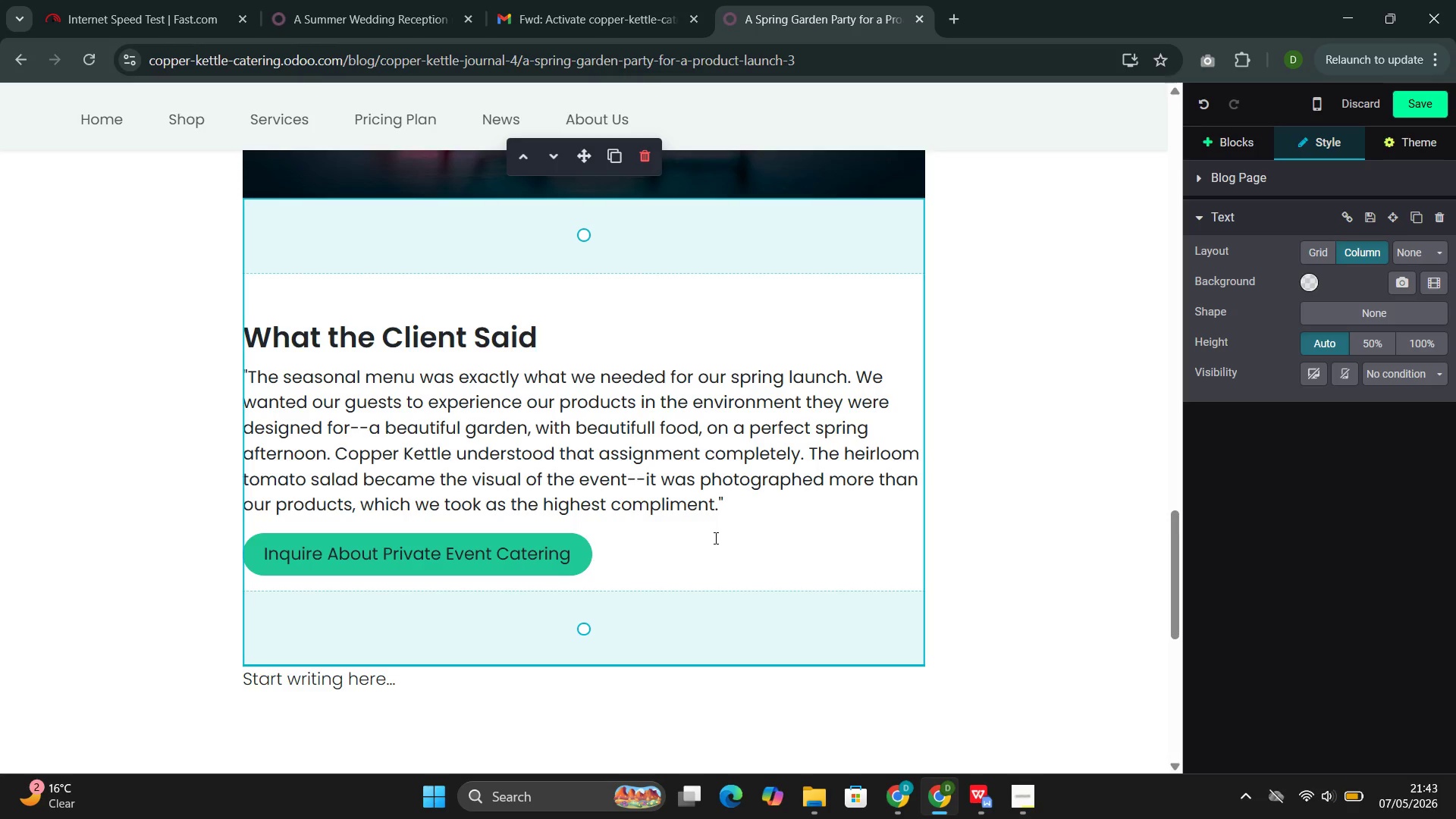 
wait(8.67)
 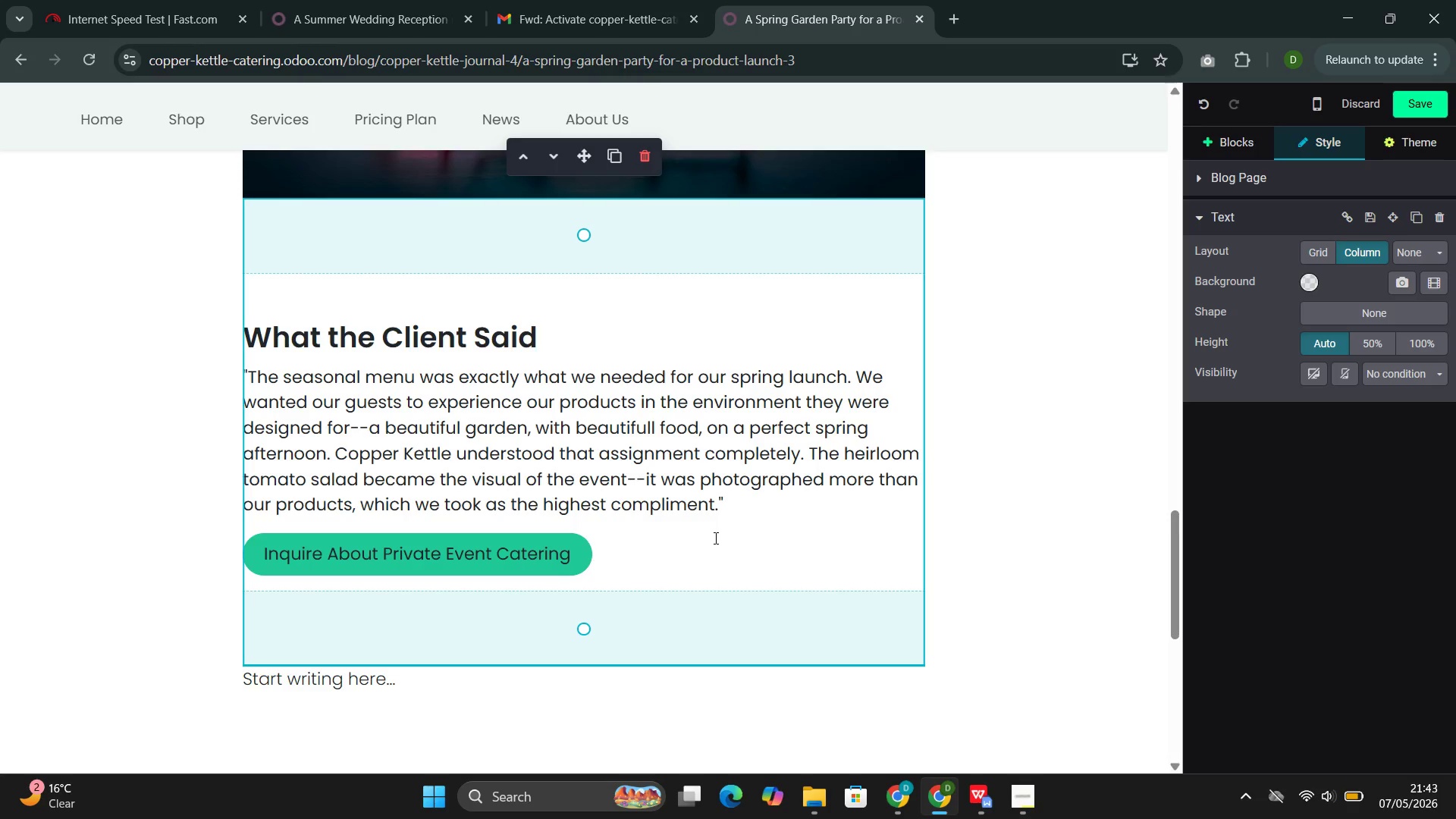 
double_click([329, 676])
 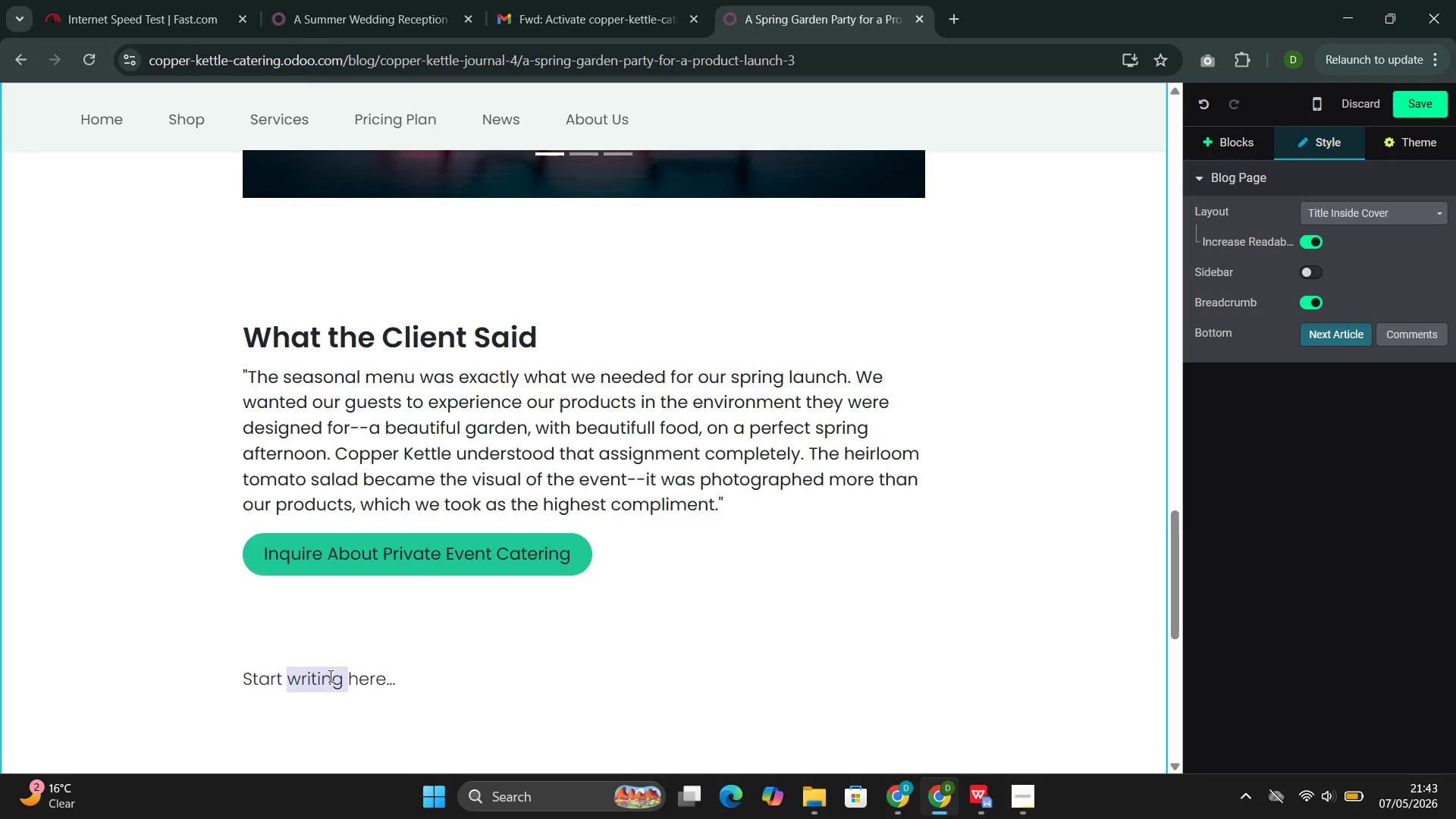 
double_click([329, 676])
 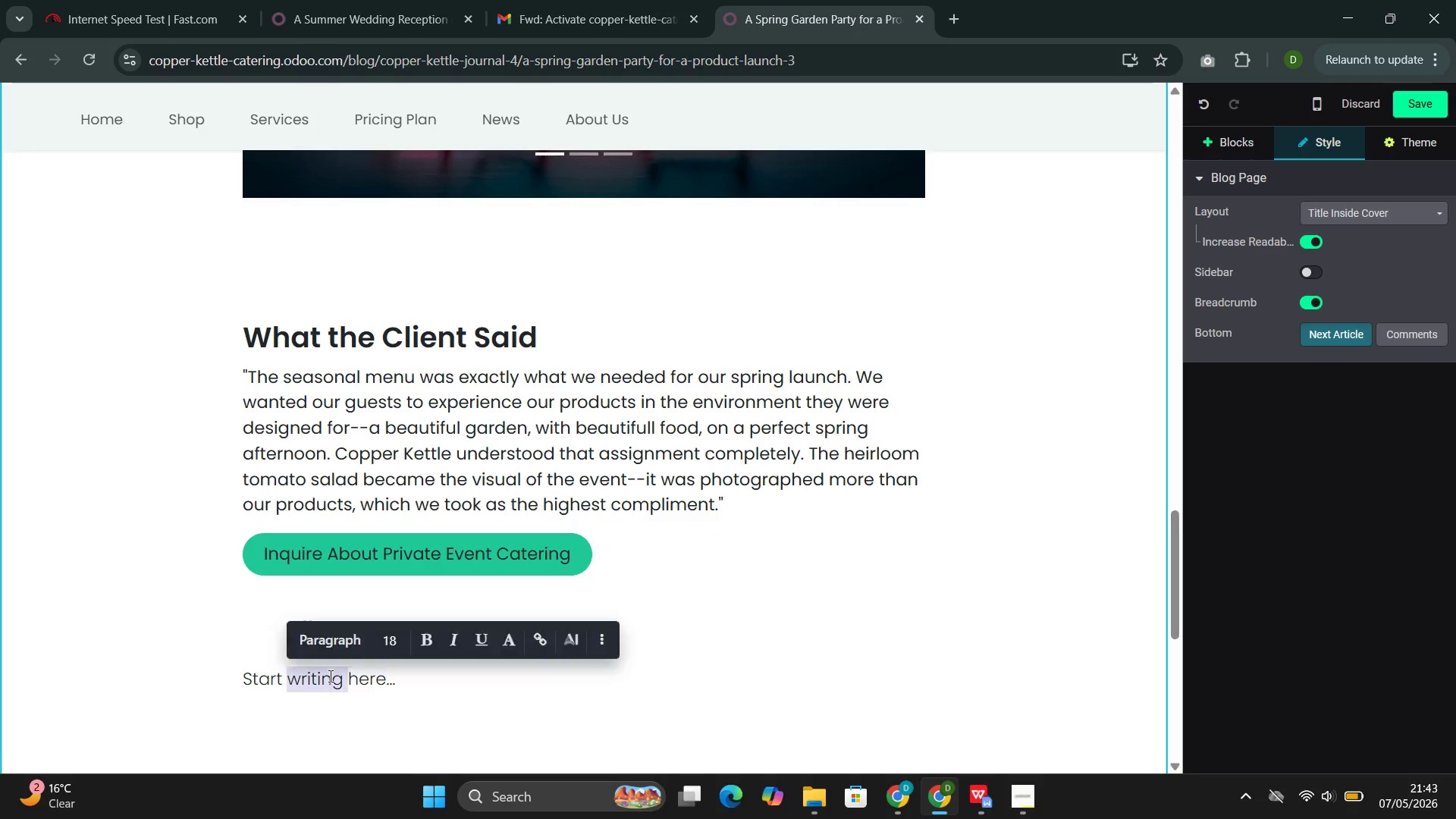 
triple_click([329, 676])
 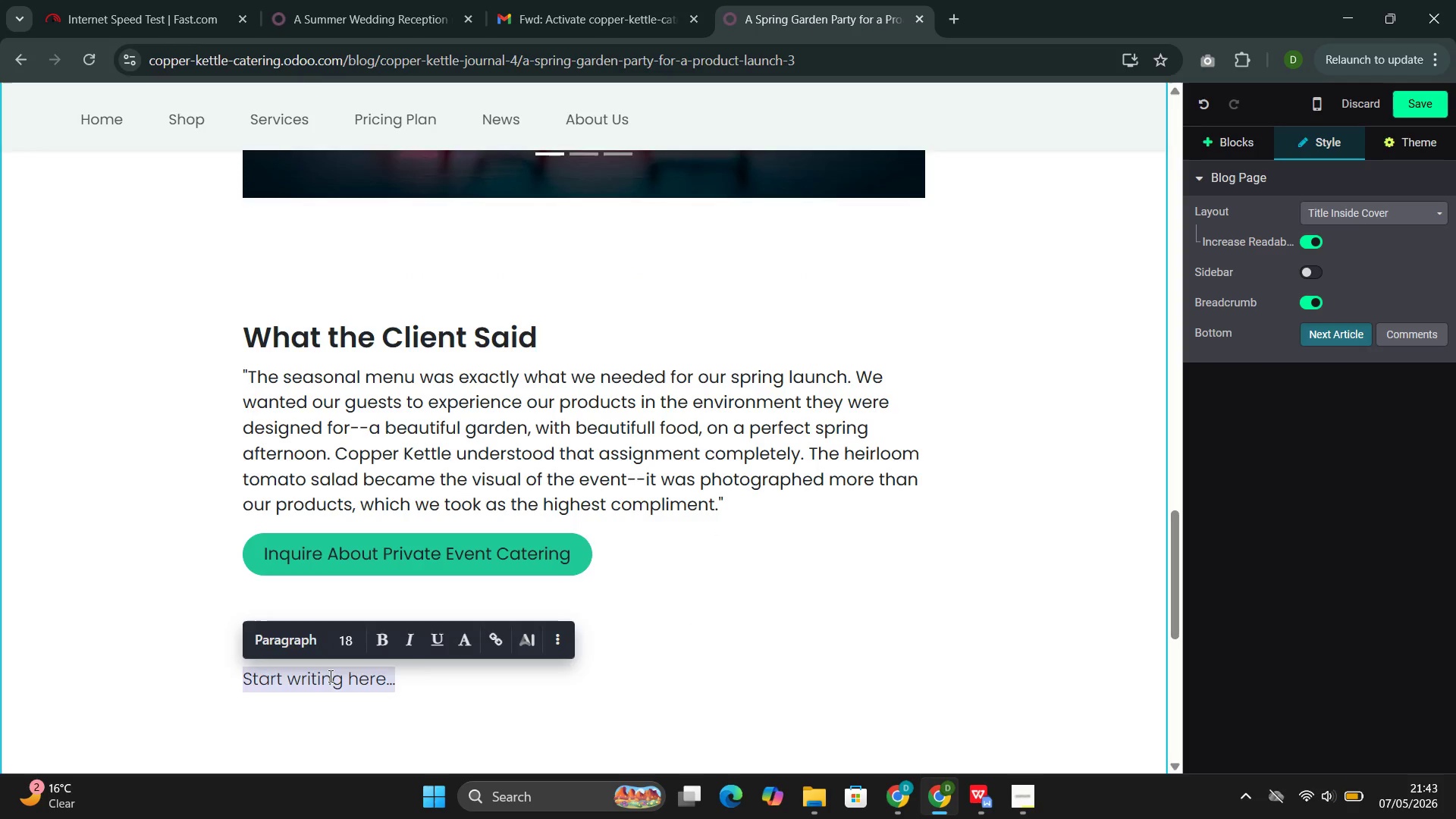 
key(Backspace)
 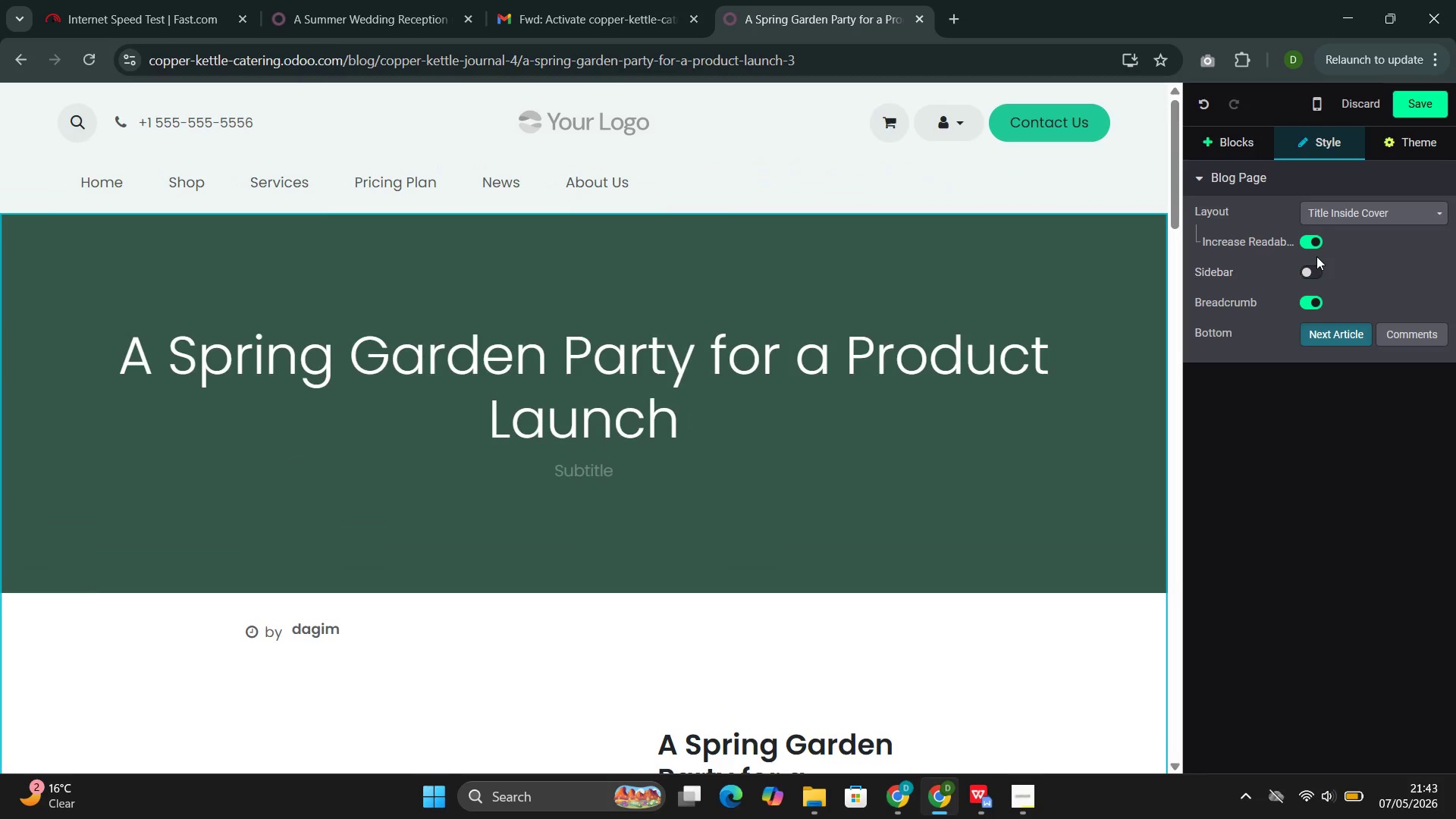 
left_click([1423, 102])
 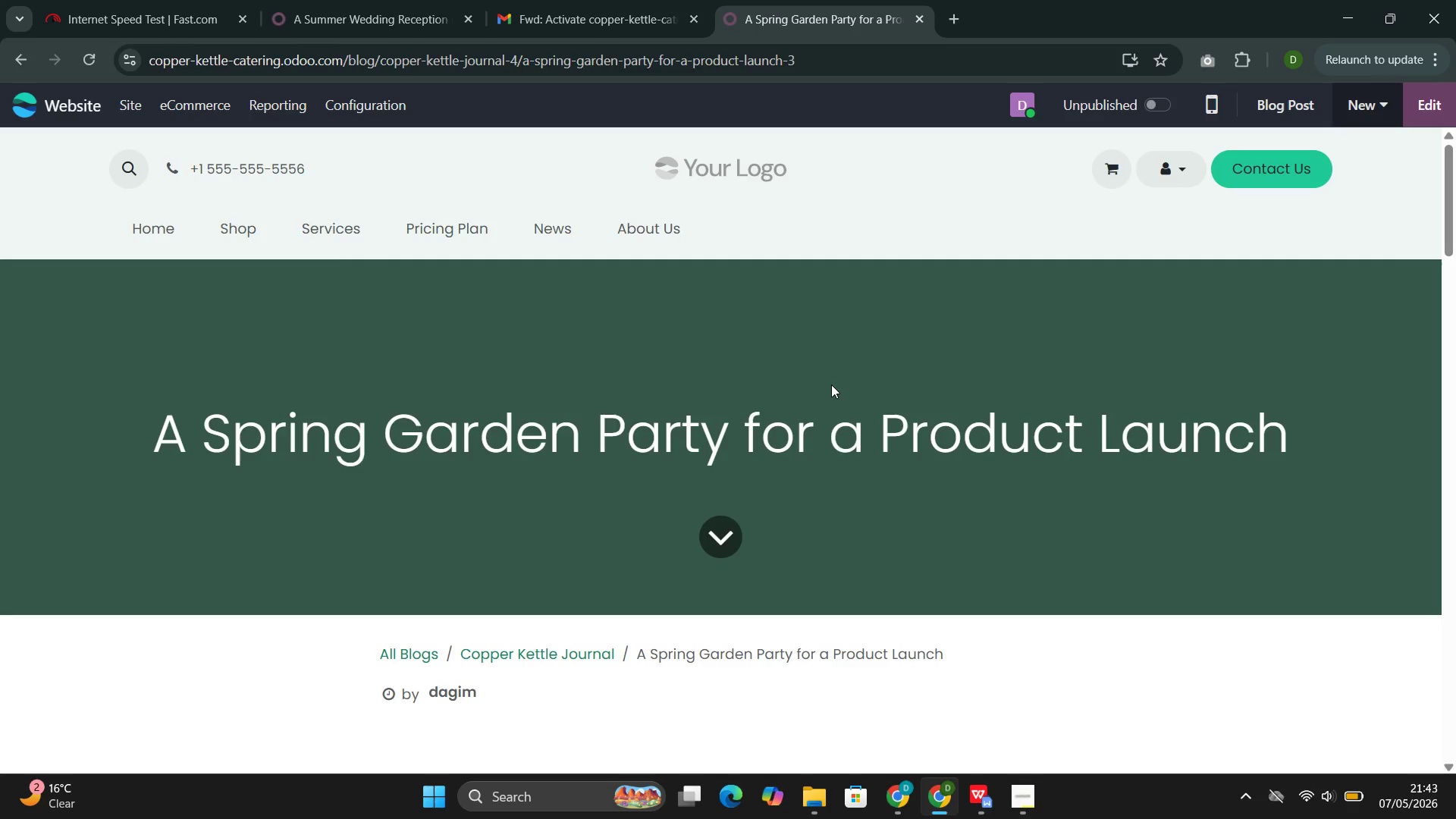 
wait(6.25)
 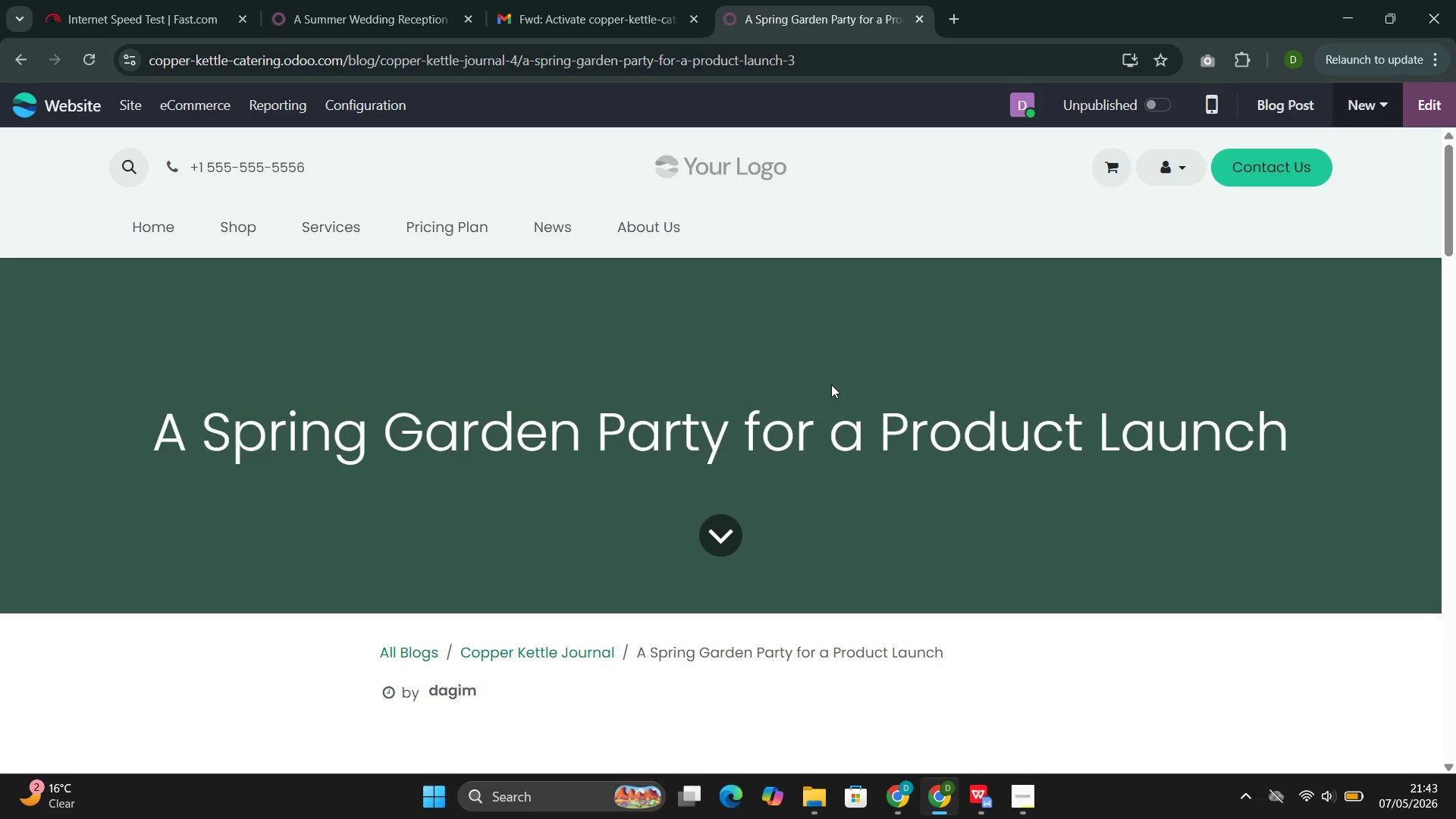 
left_click([831, 384])
 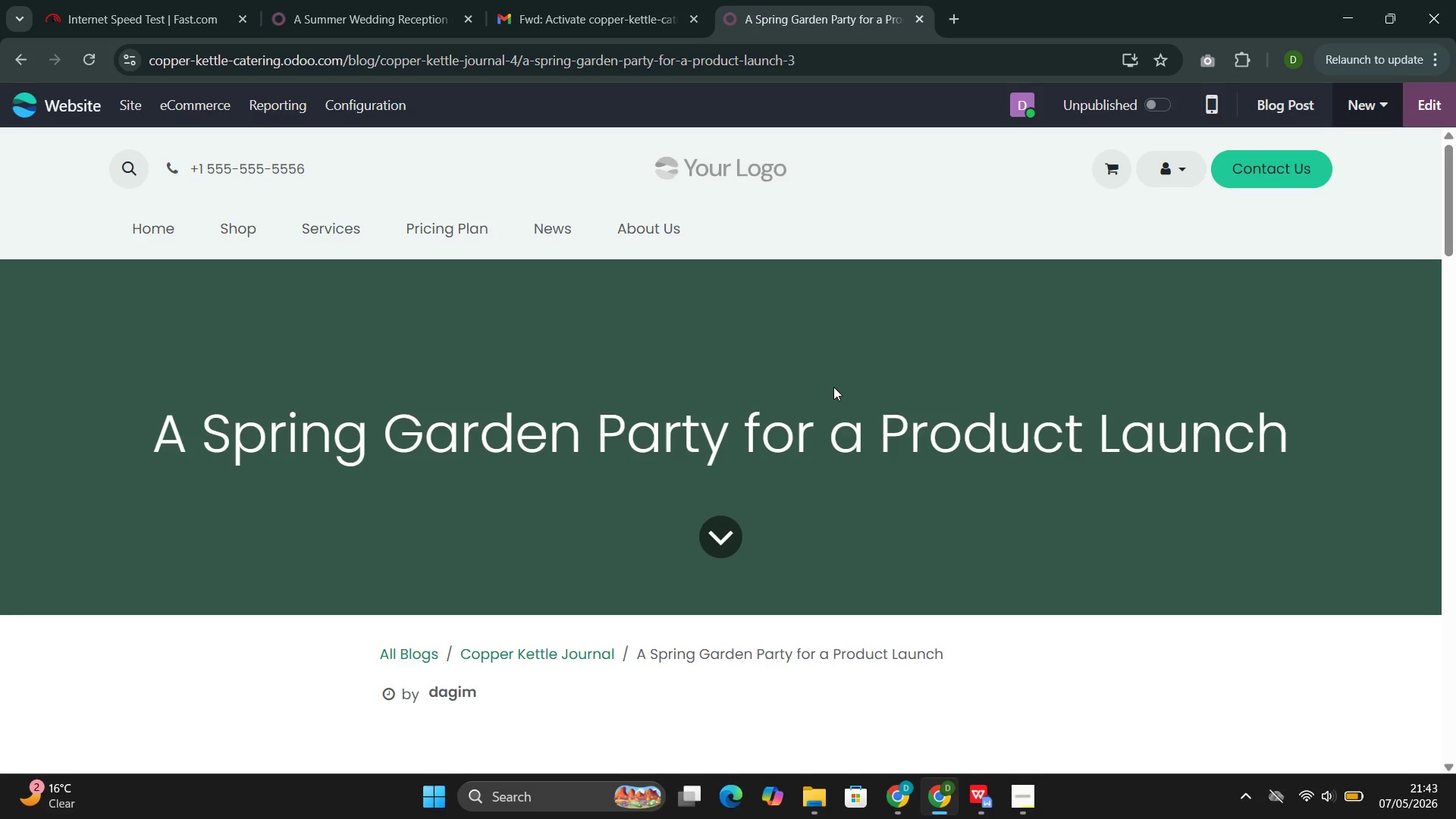 
wait(5.62)
 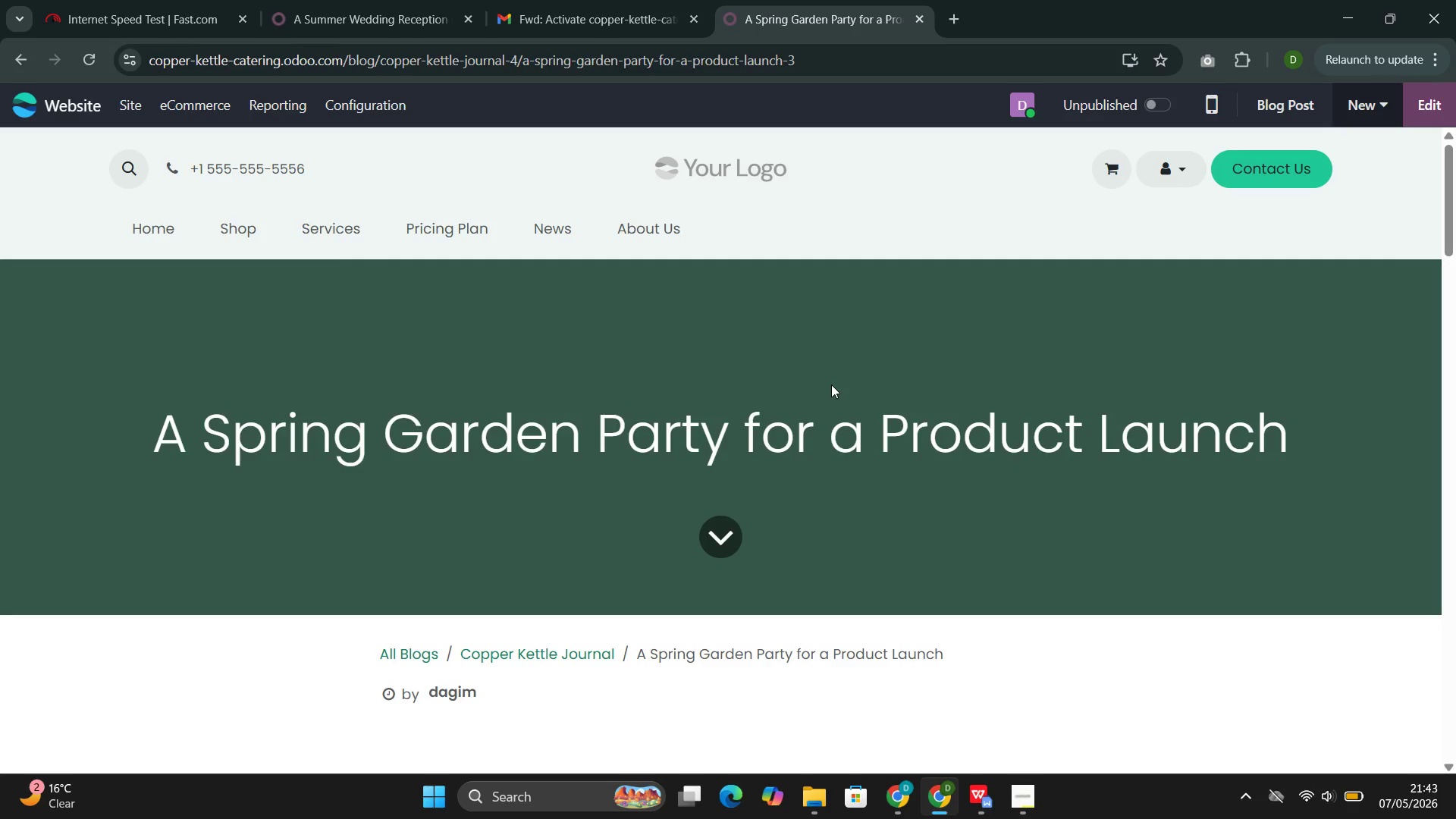 
left_click([647, 388])
 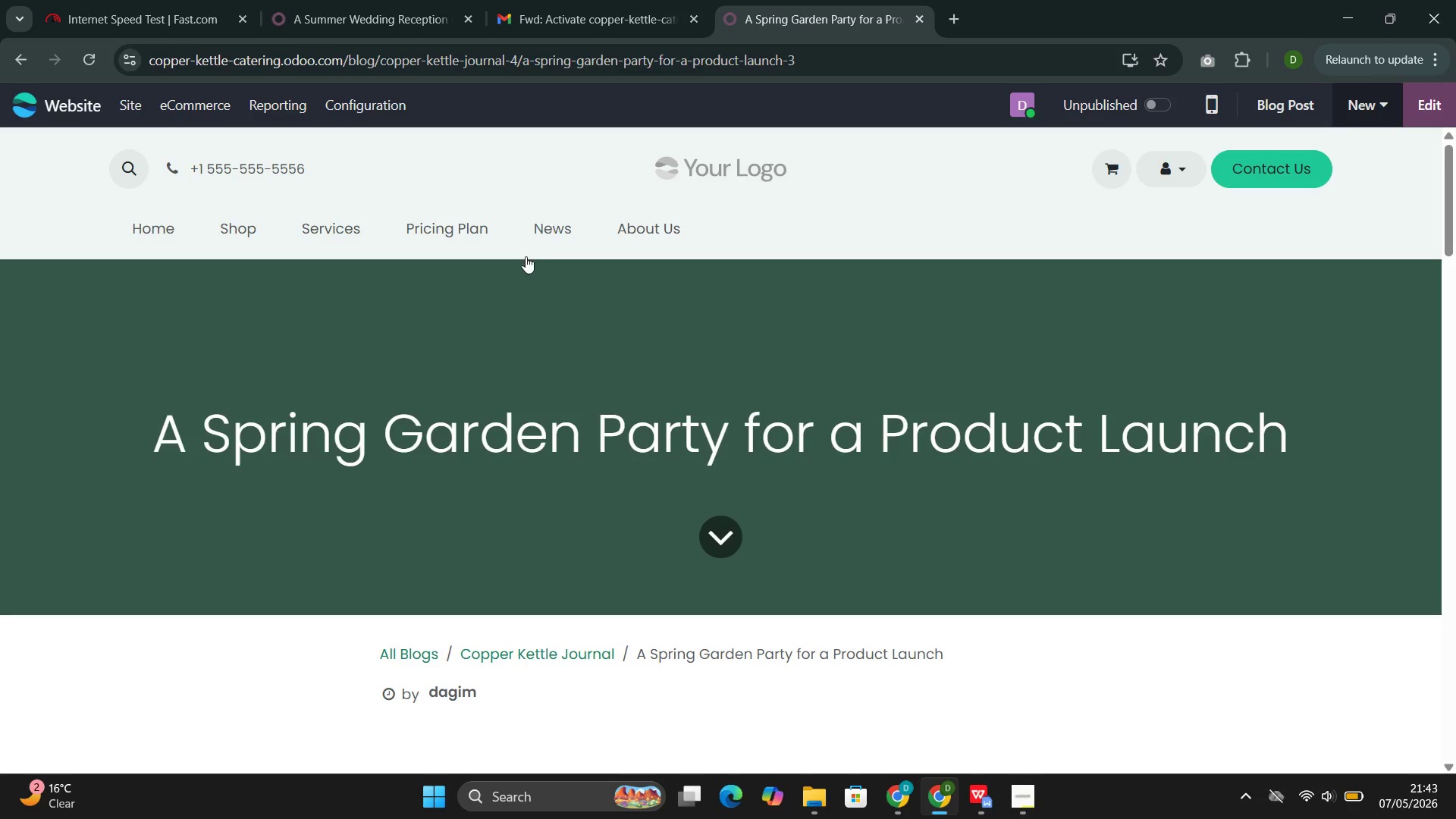 
wait(5.03)
 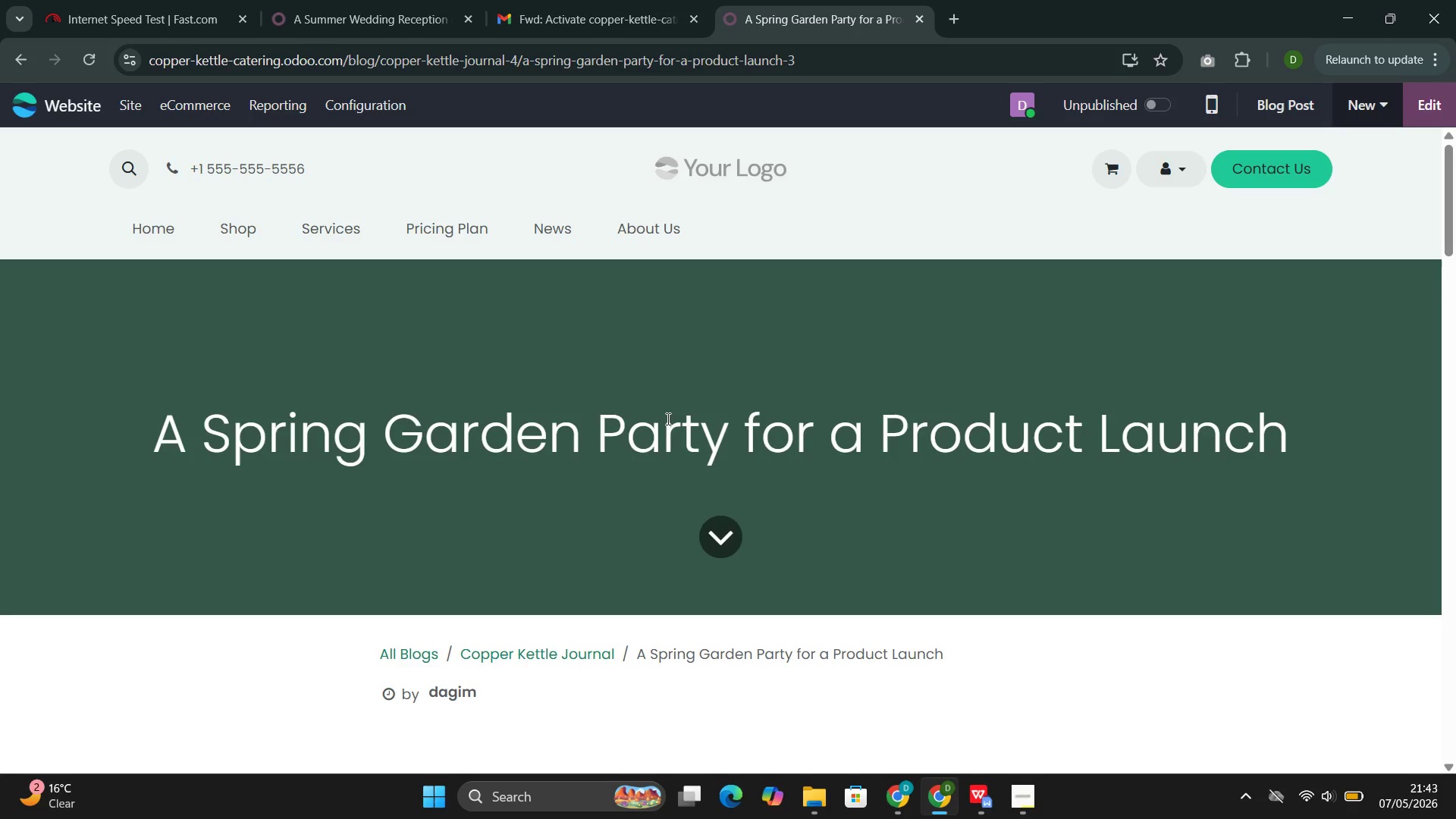 
left_click([535, 241])
 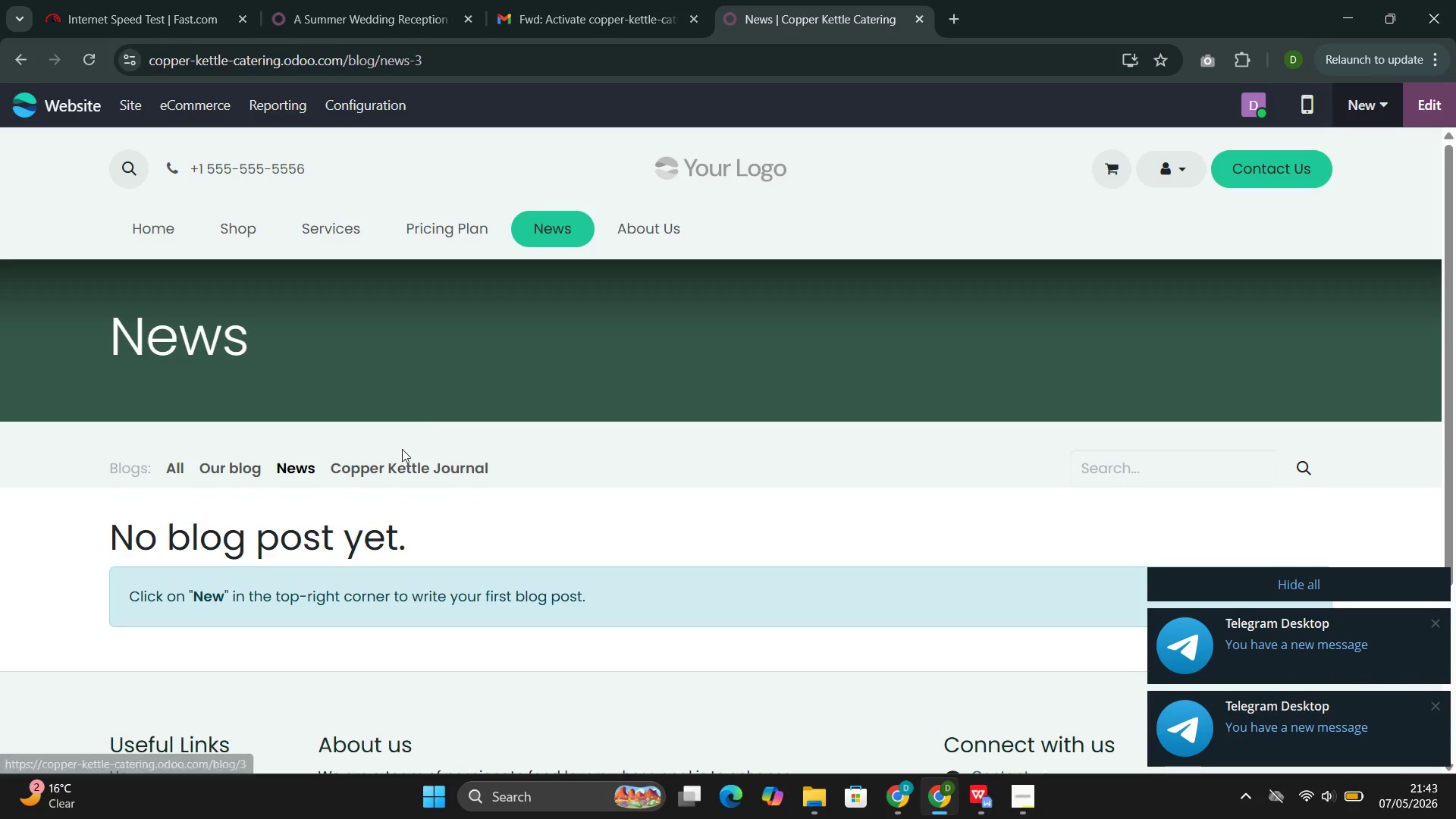 
left_click([386, 478])
 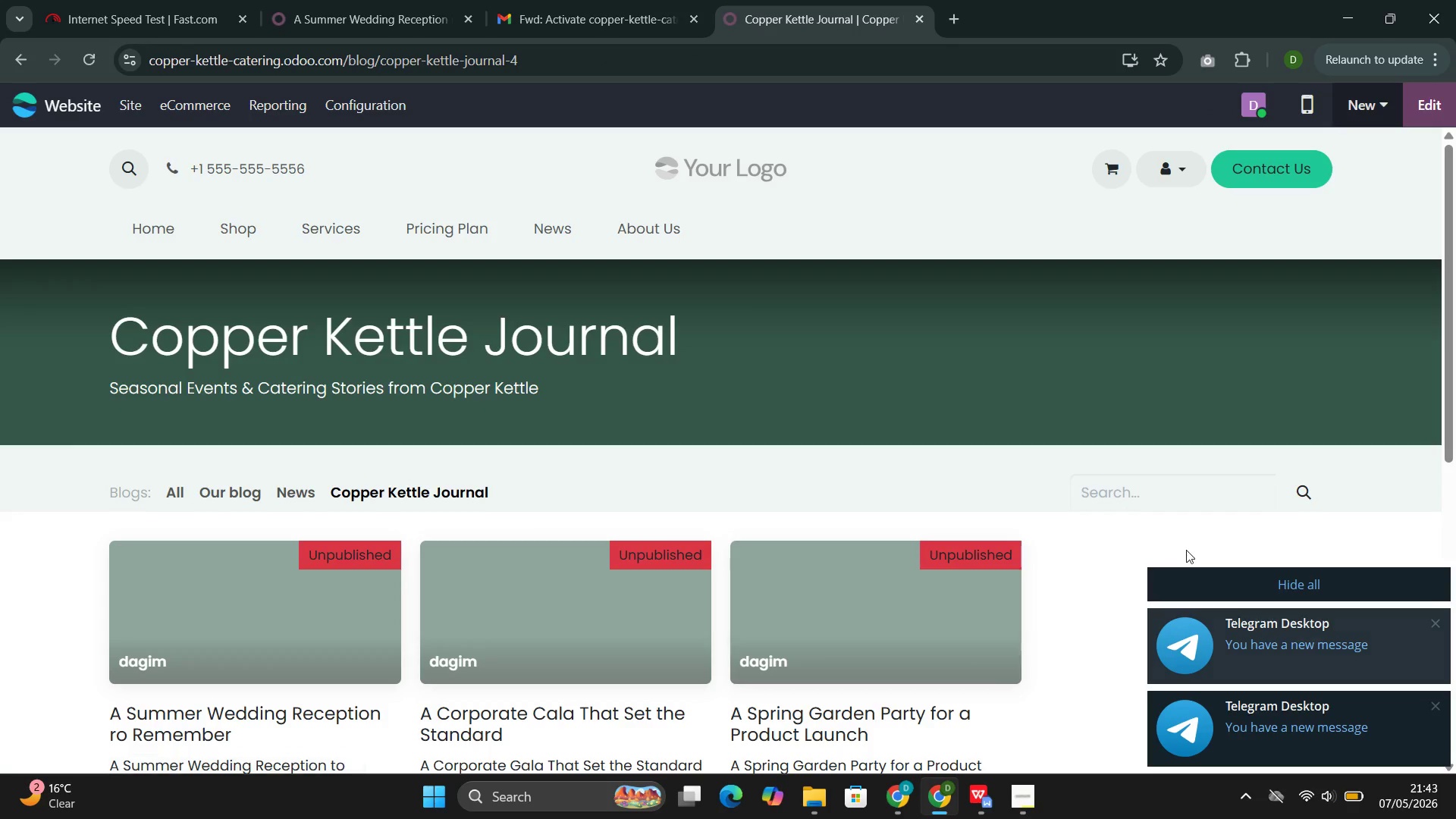 
left_click([1185, 582])
 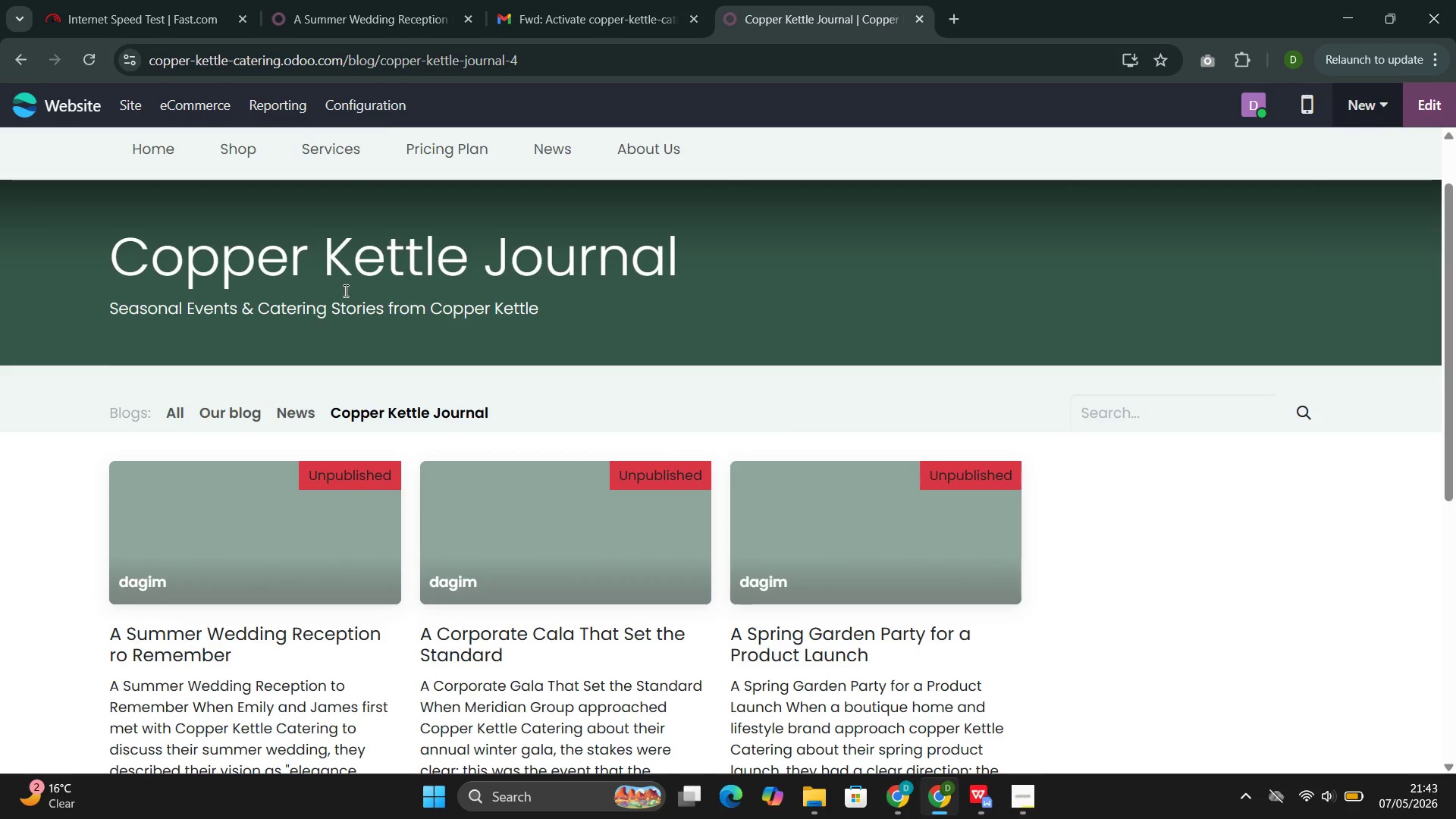 
left_click([379, 107])
 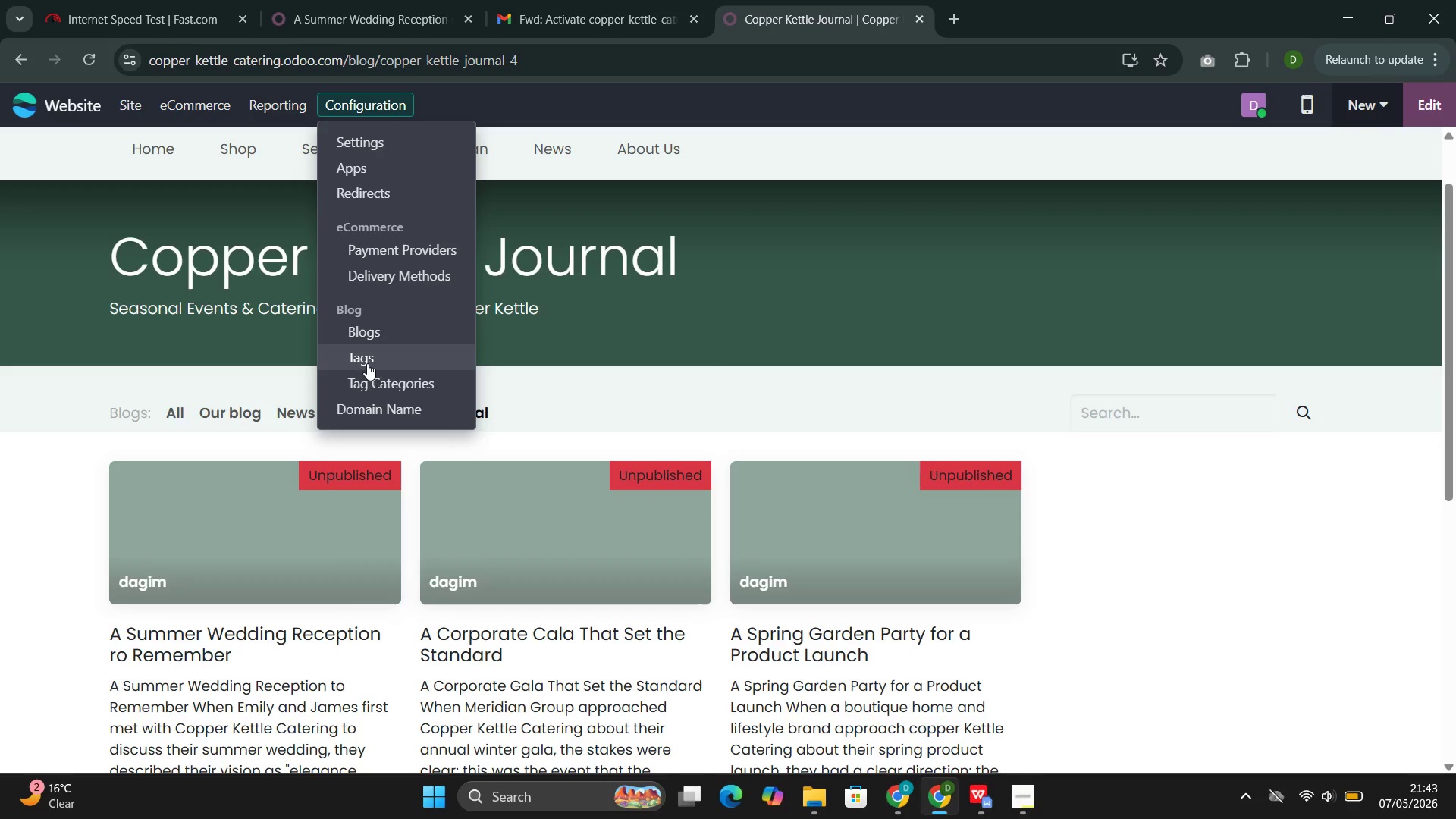 
left_click([367, 364])
 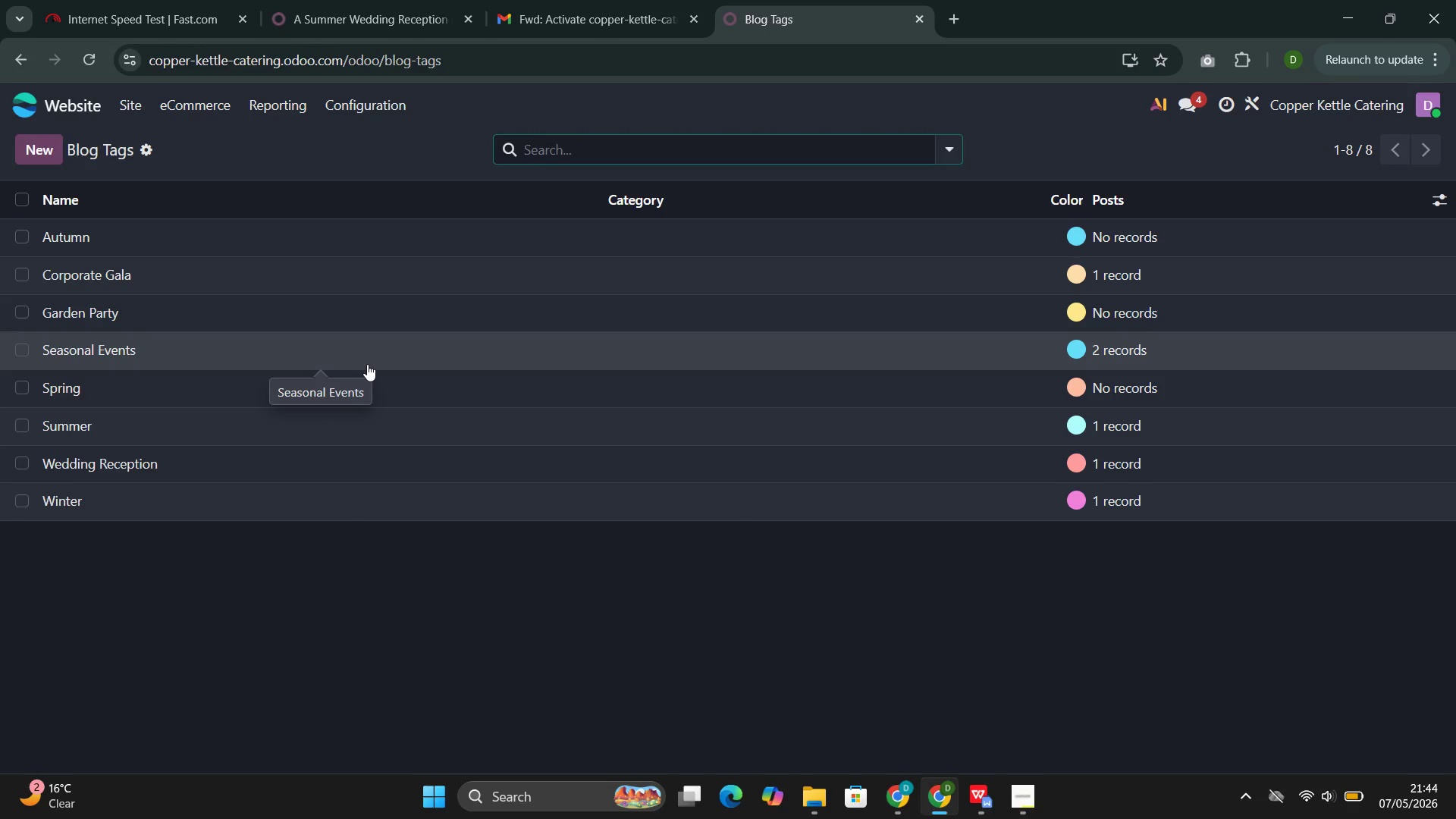 
wait(12.67)
 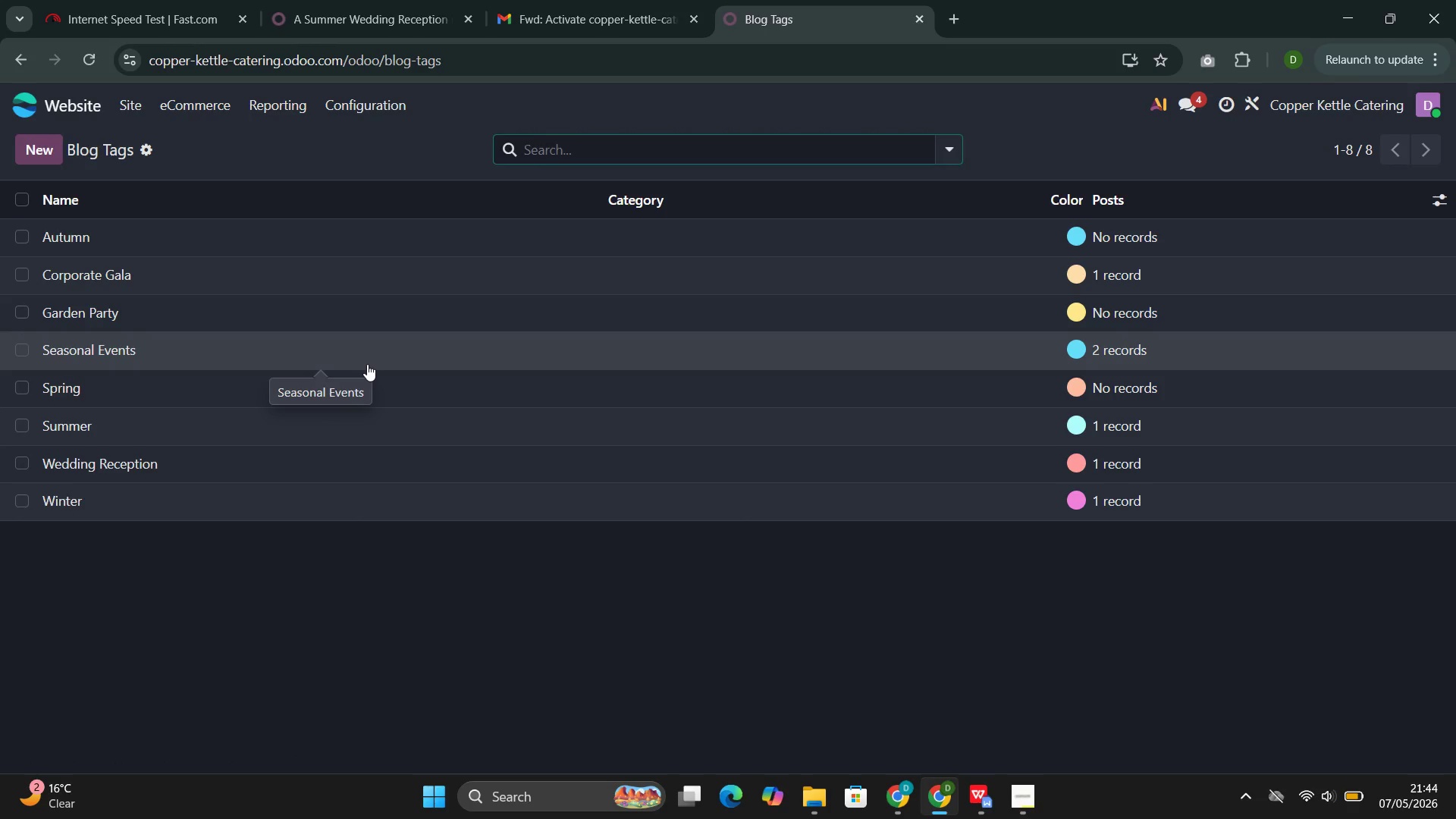 
left_click([107, 314])
 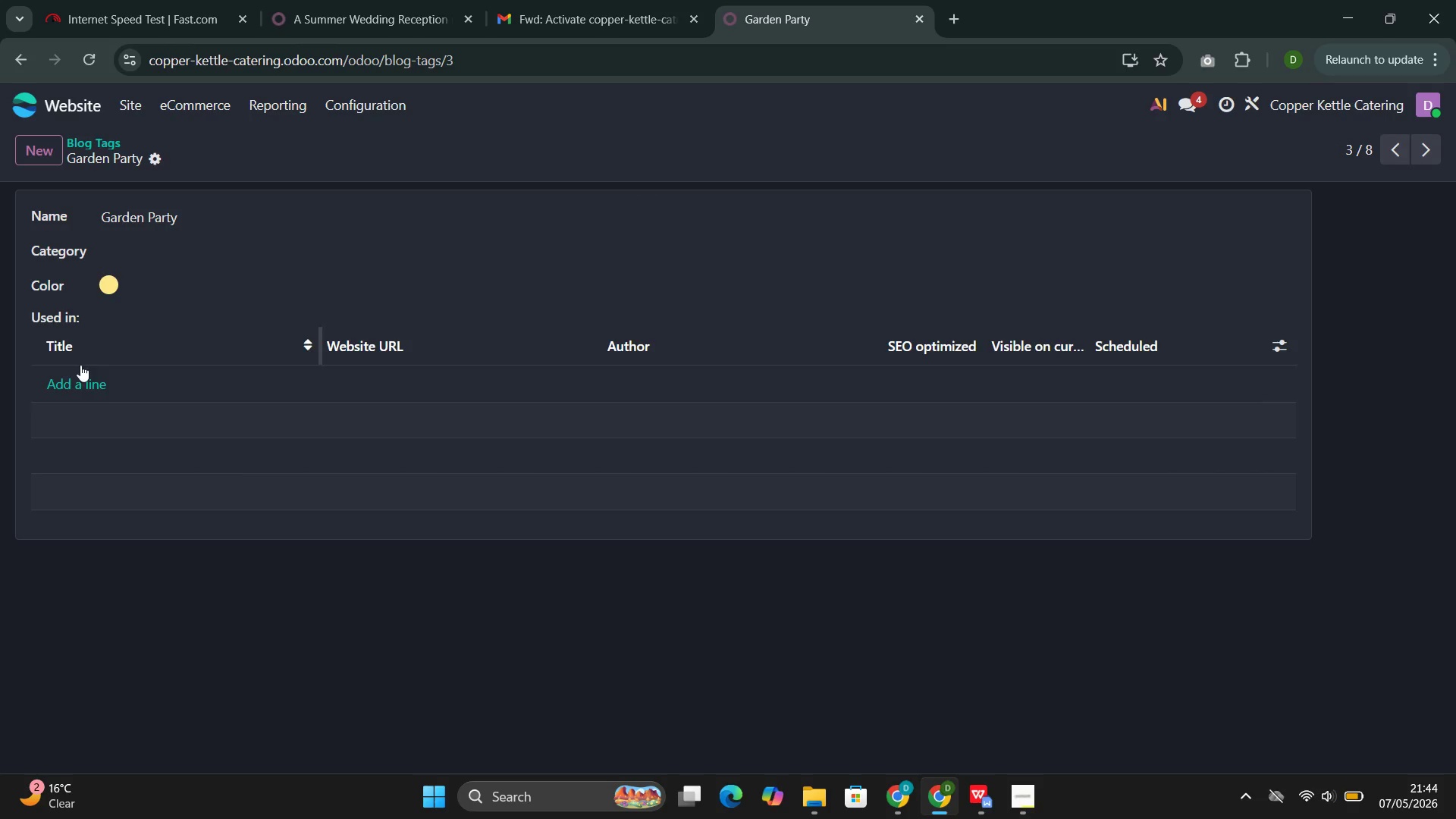 
left_click([71, 382])
 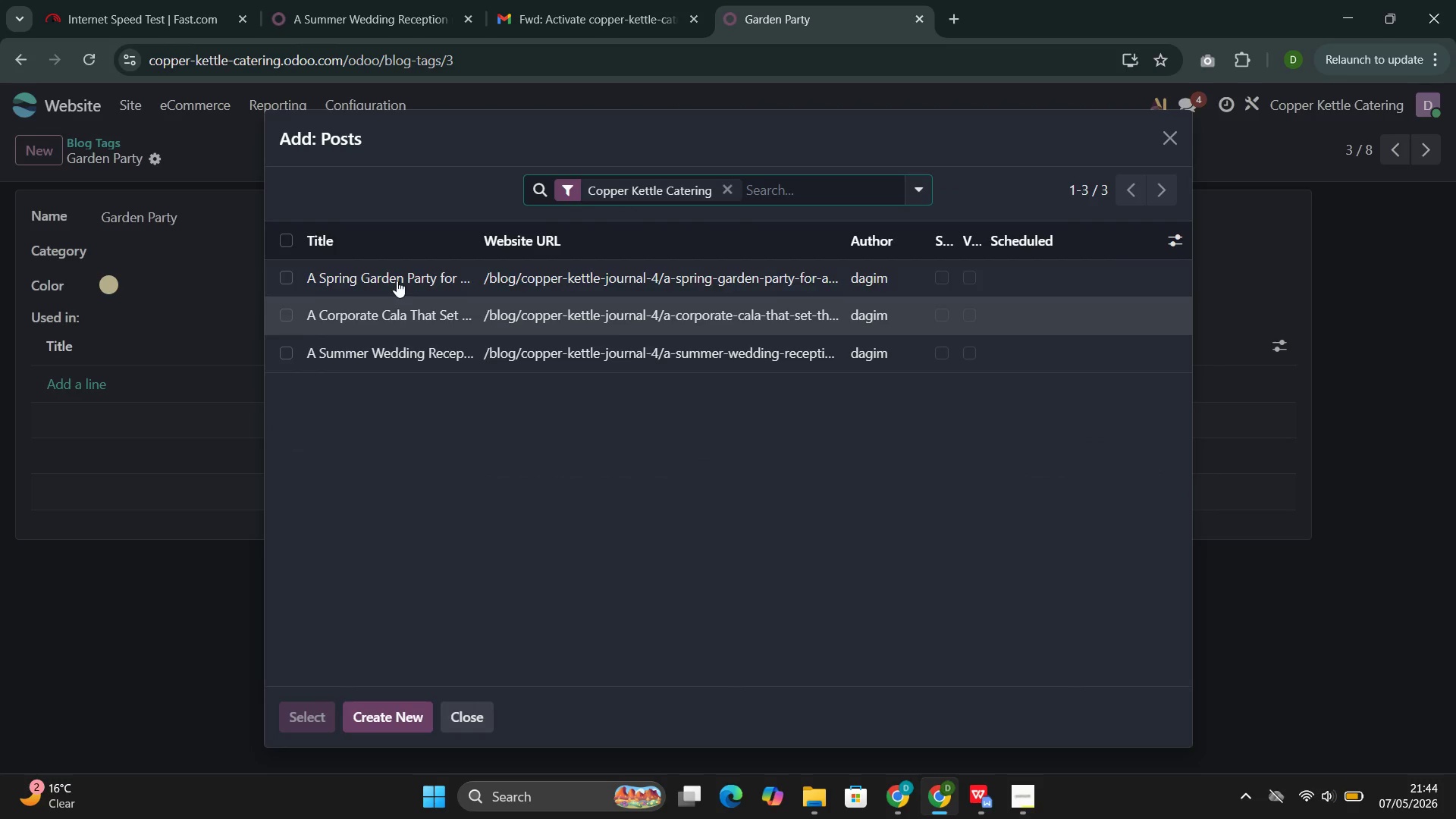 
left_click([399, 274])
 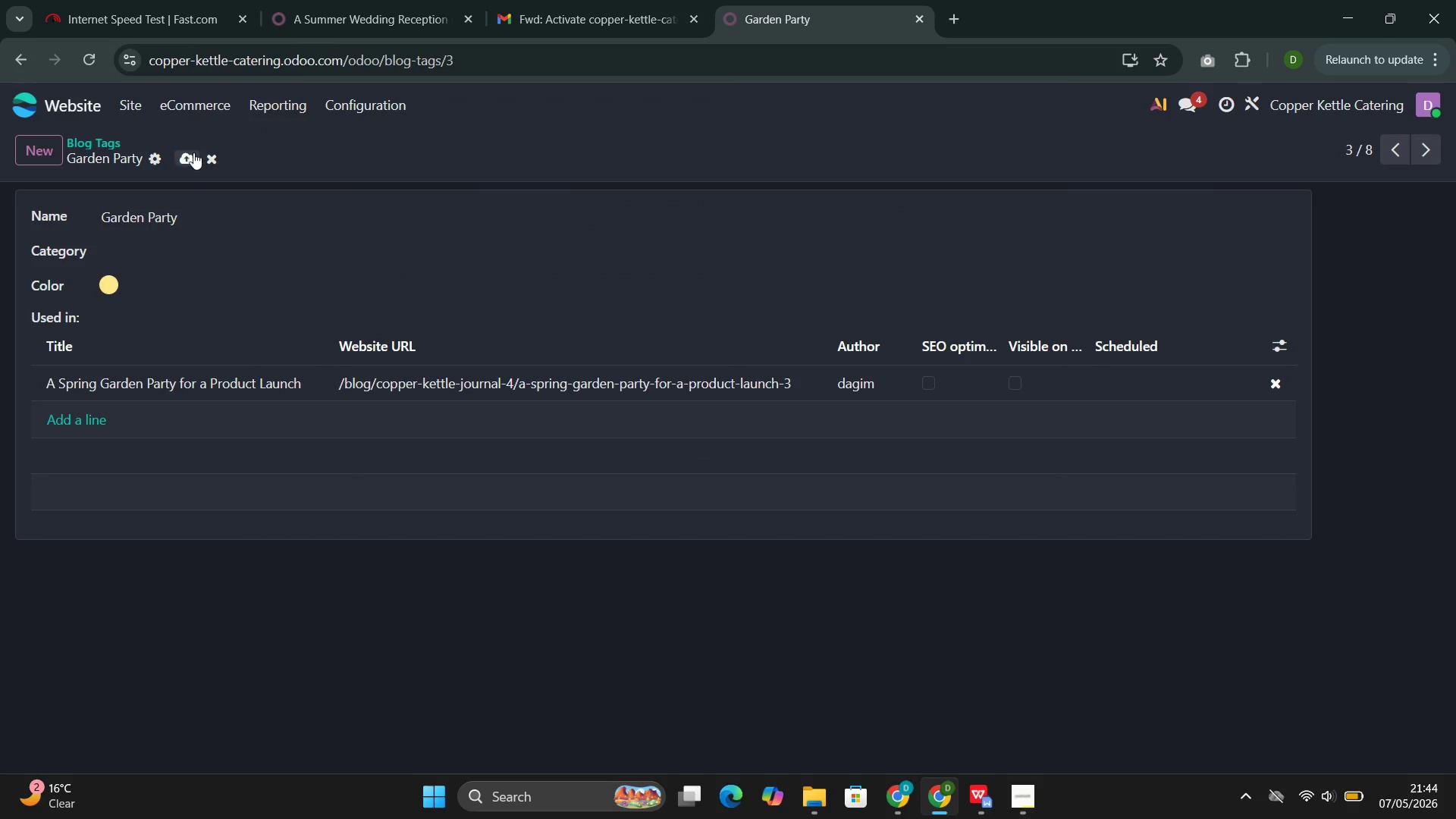 
left_click([188, 160])
 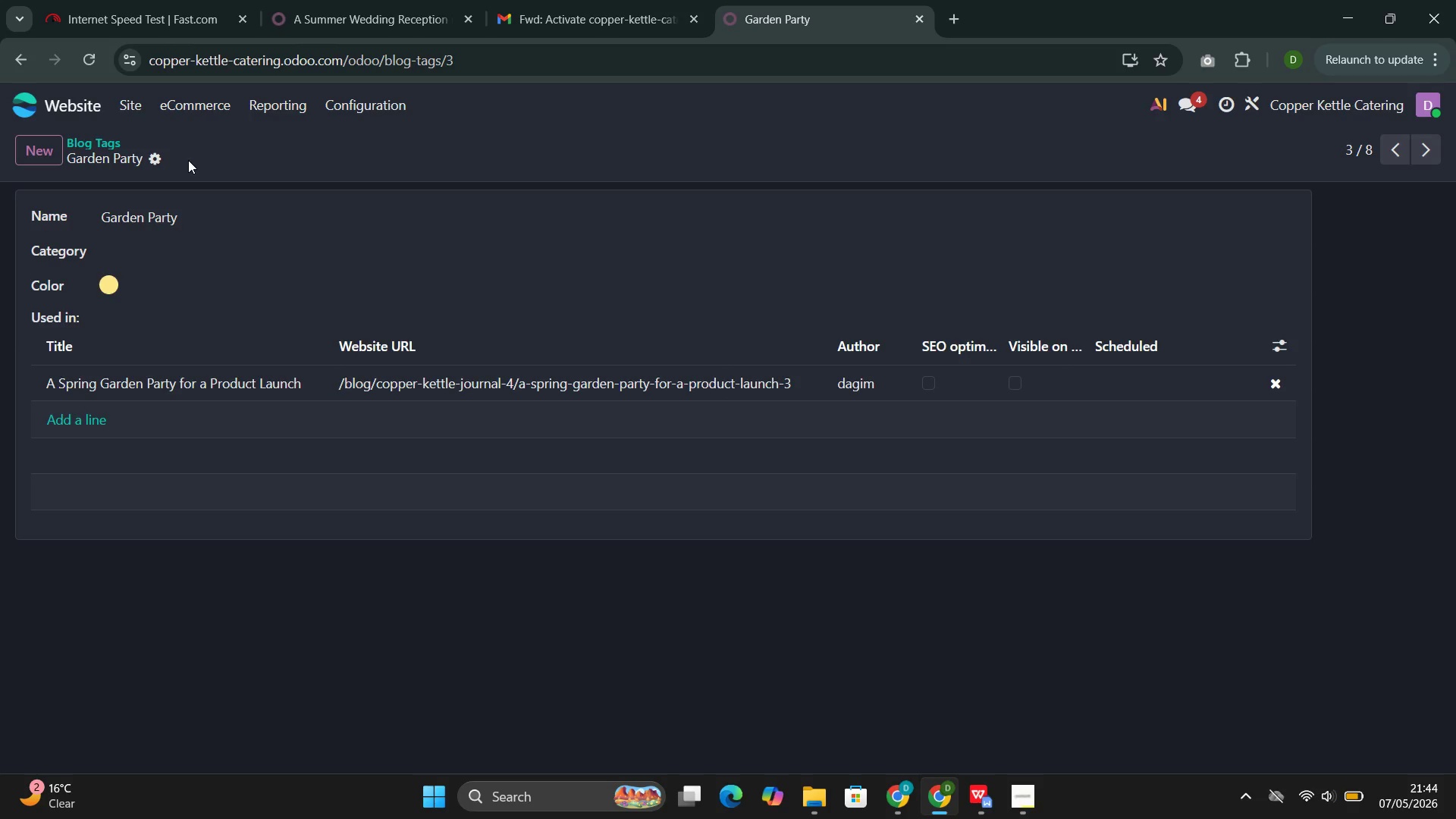 
wait(6.27)
 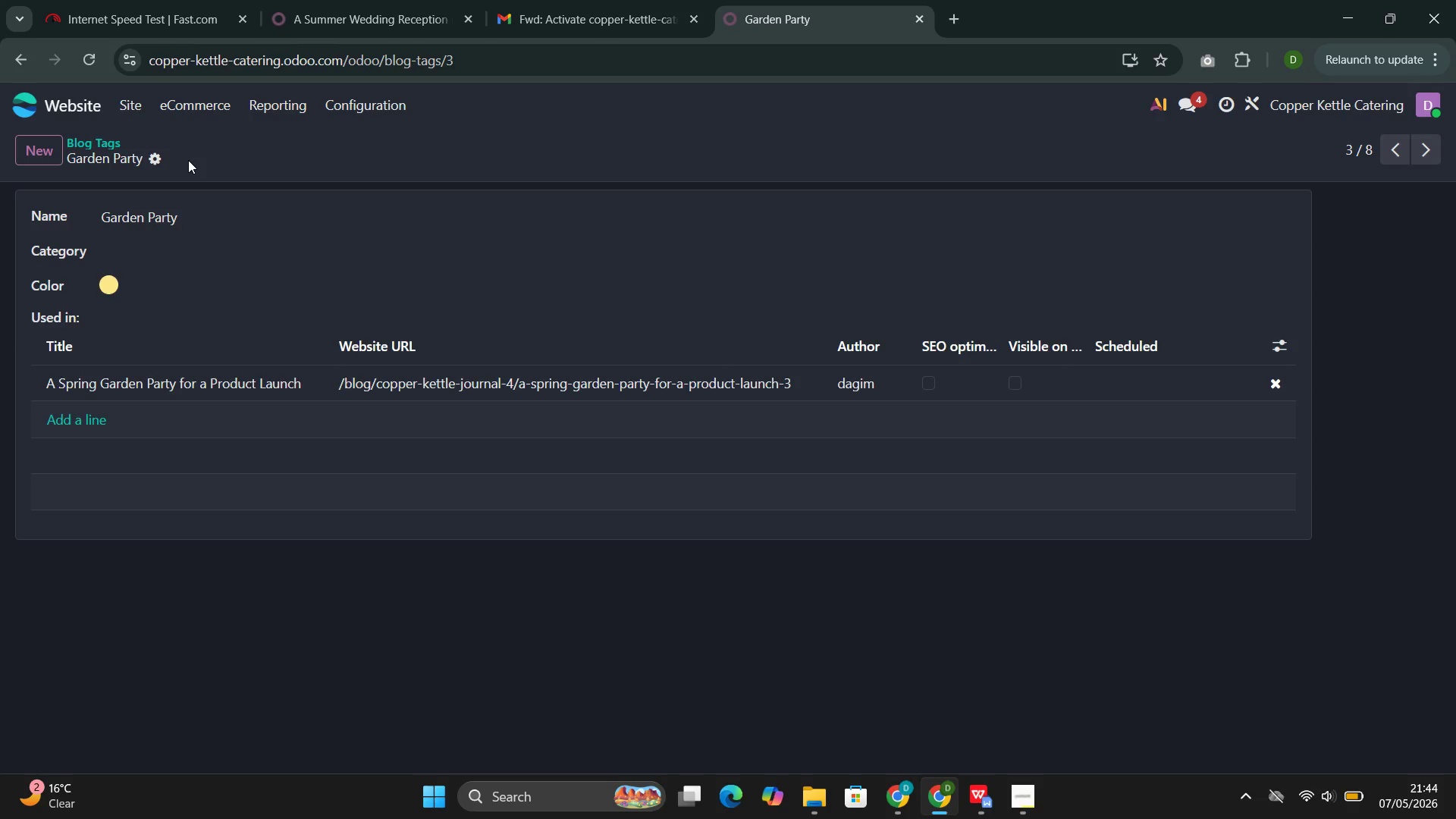 
left_click([1428, 156])
 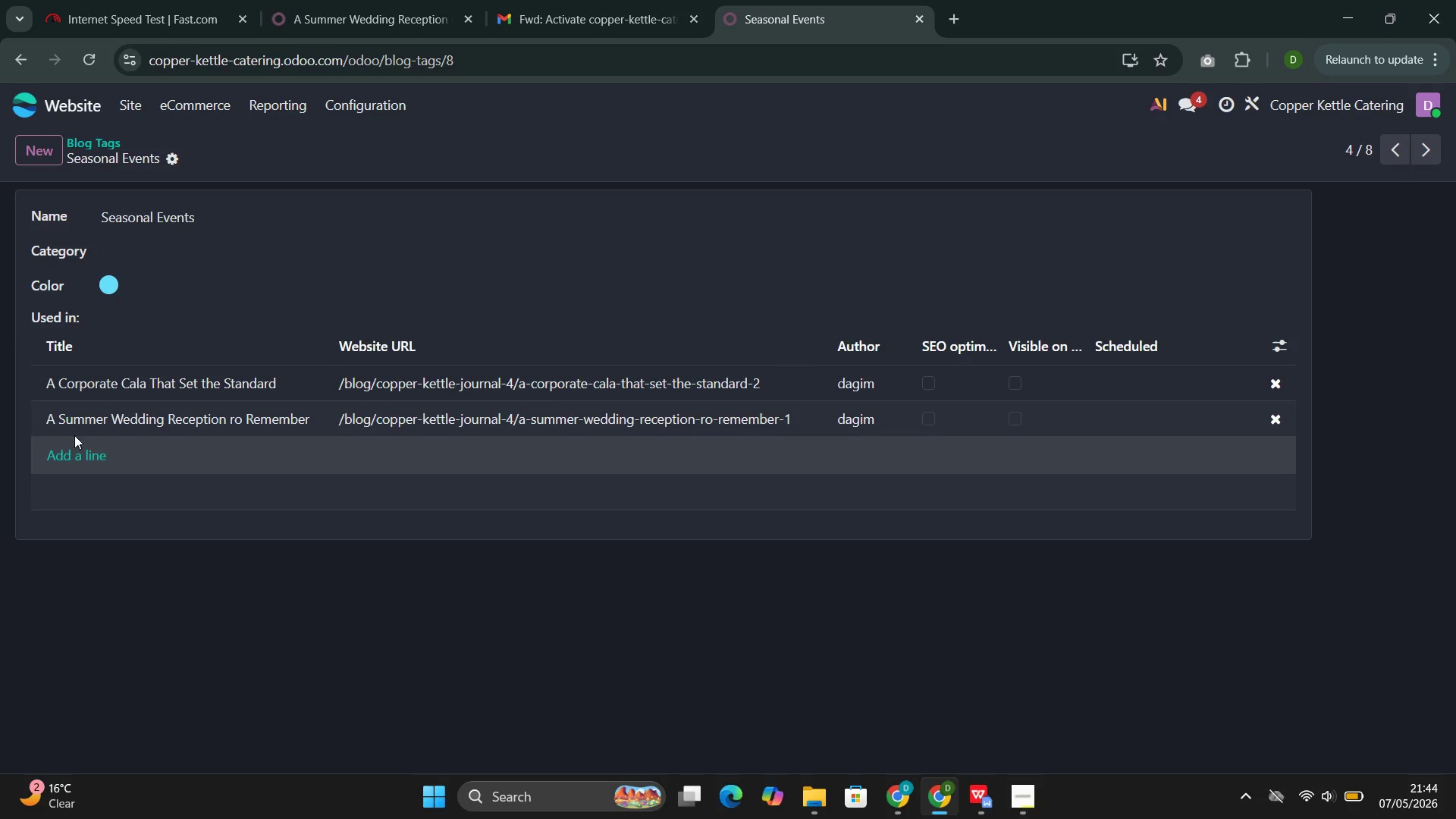 
left_click([71, 446])
 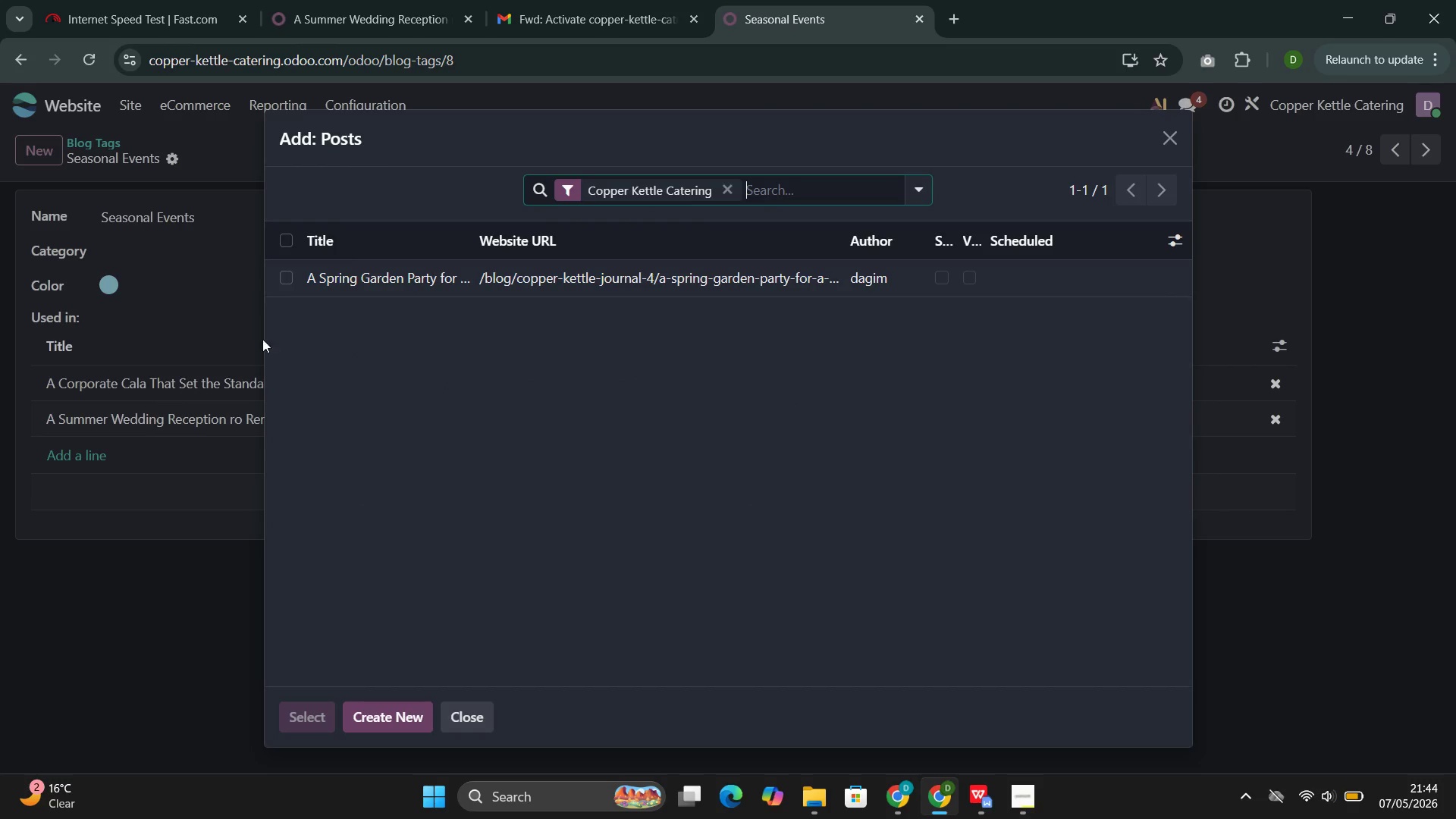 
left_click([392, 285])
 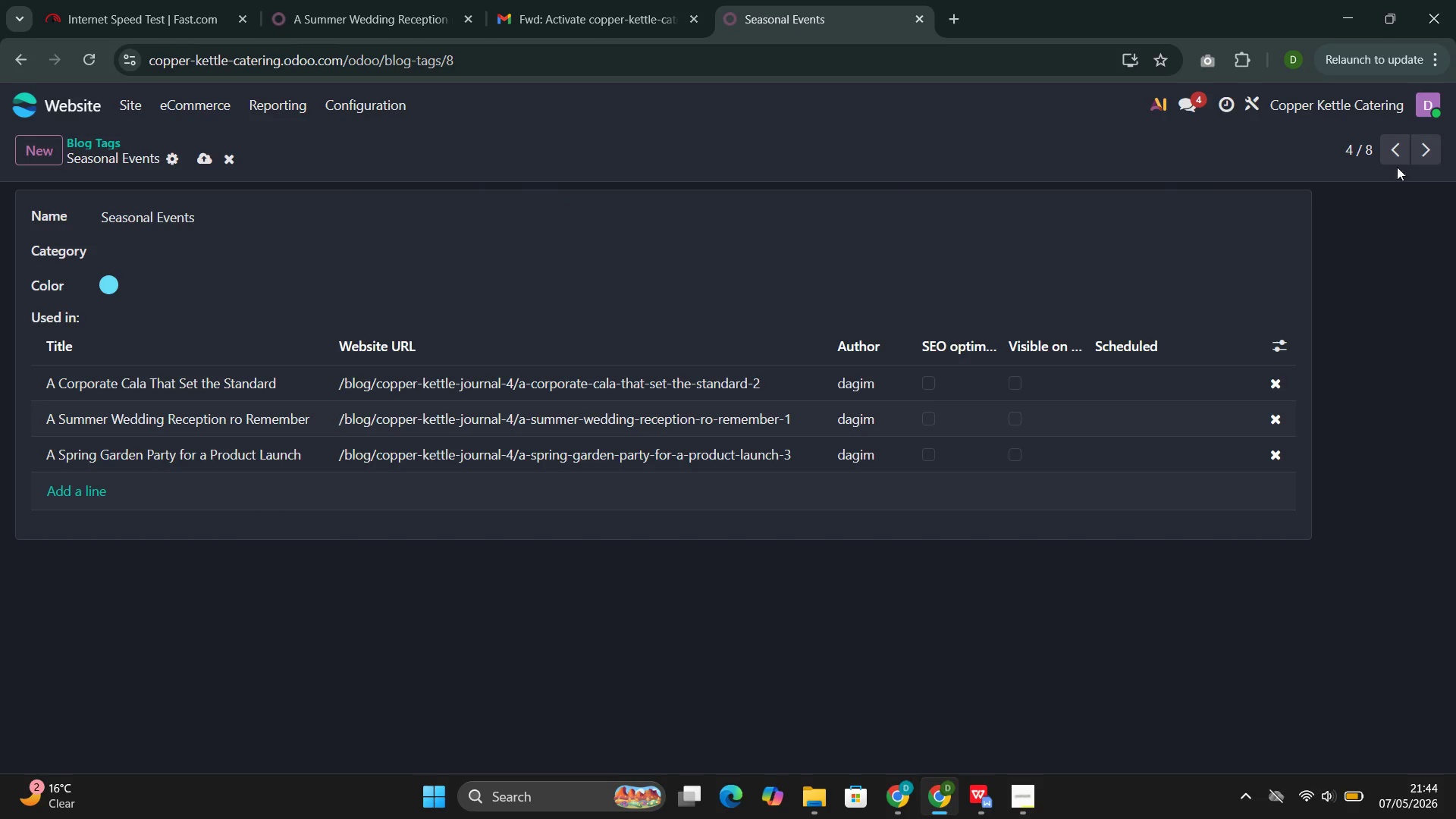 
left_click([1418, 155])
 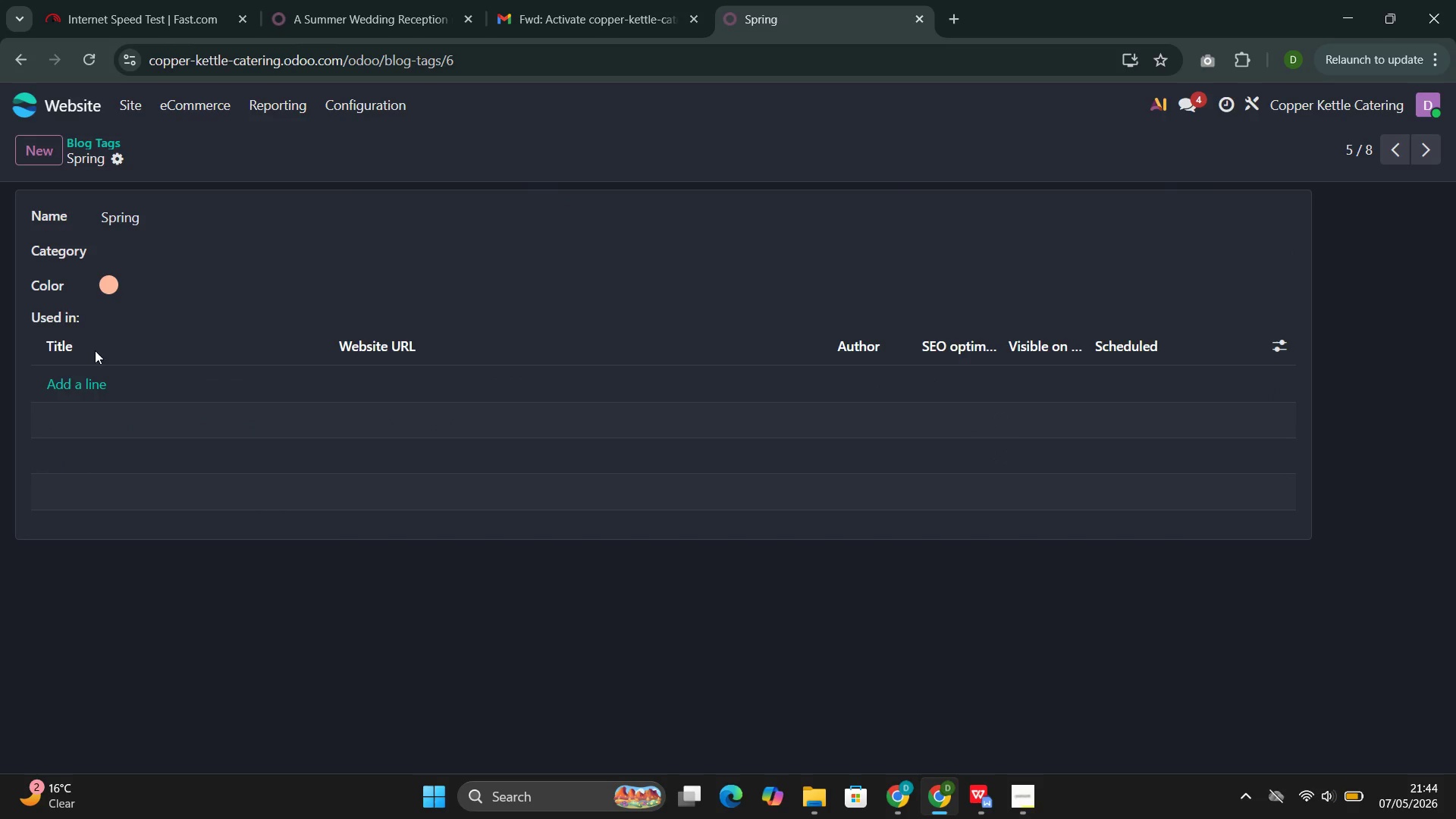 
left_click([67, 378])
 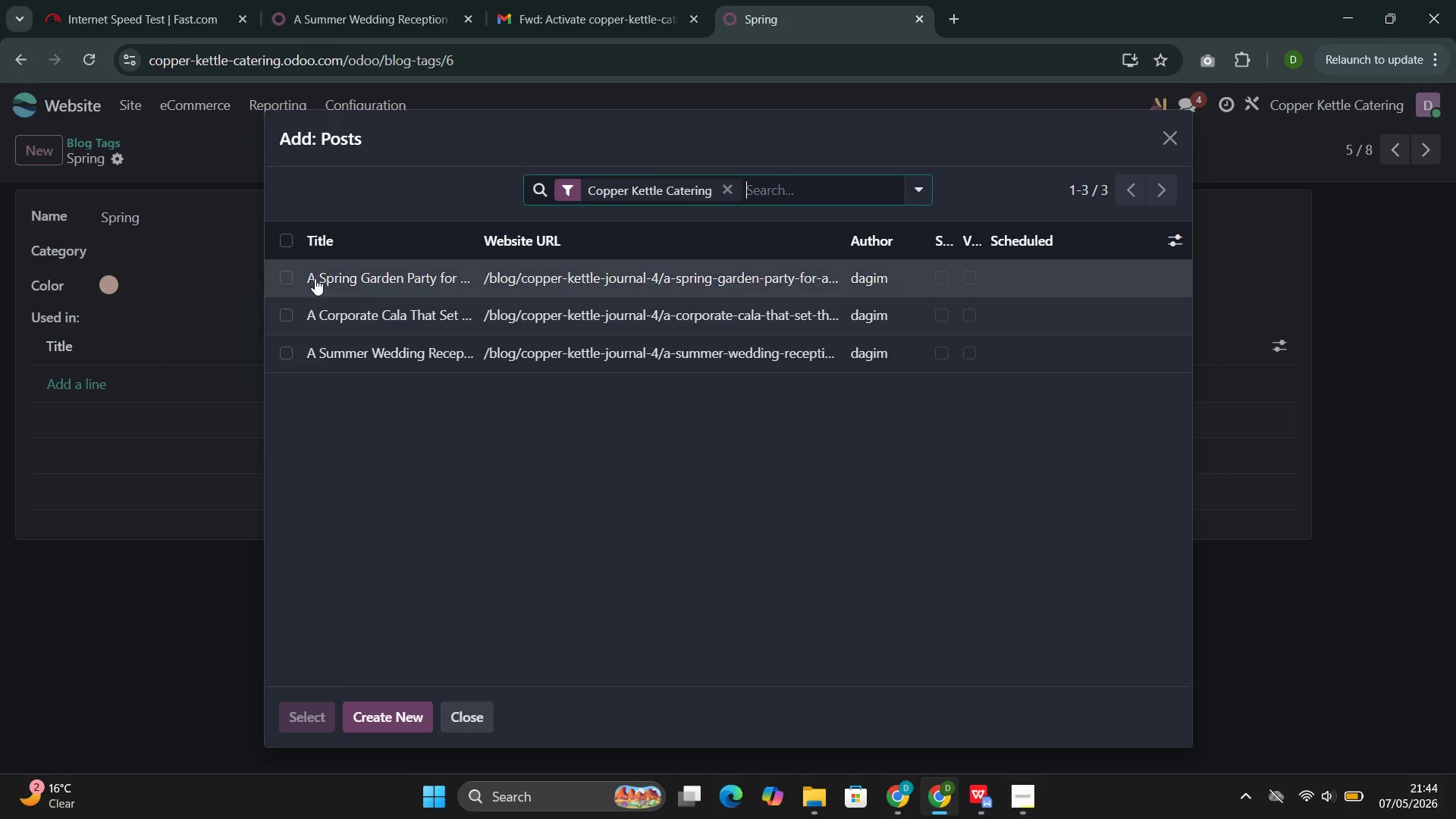 
left_click([366, 259])
 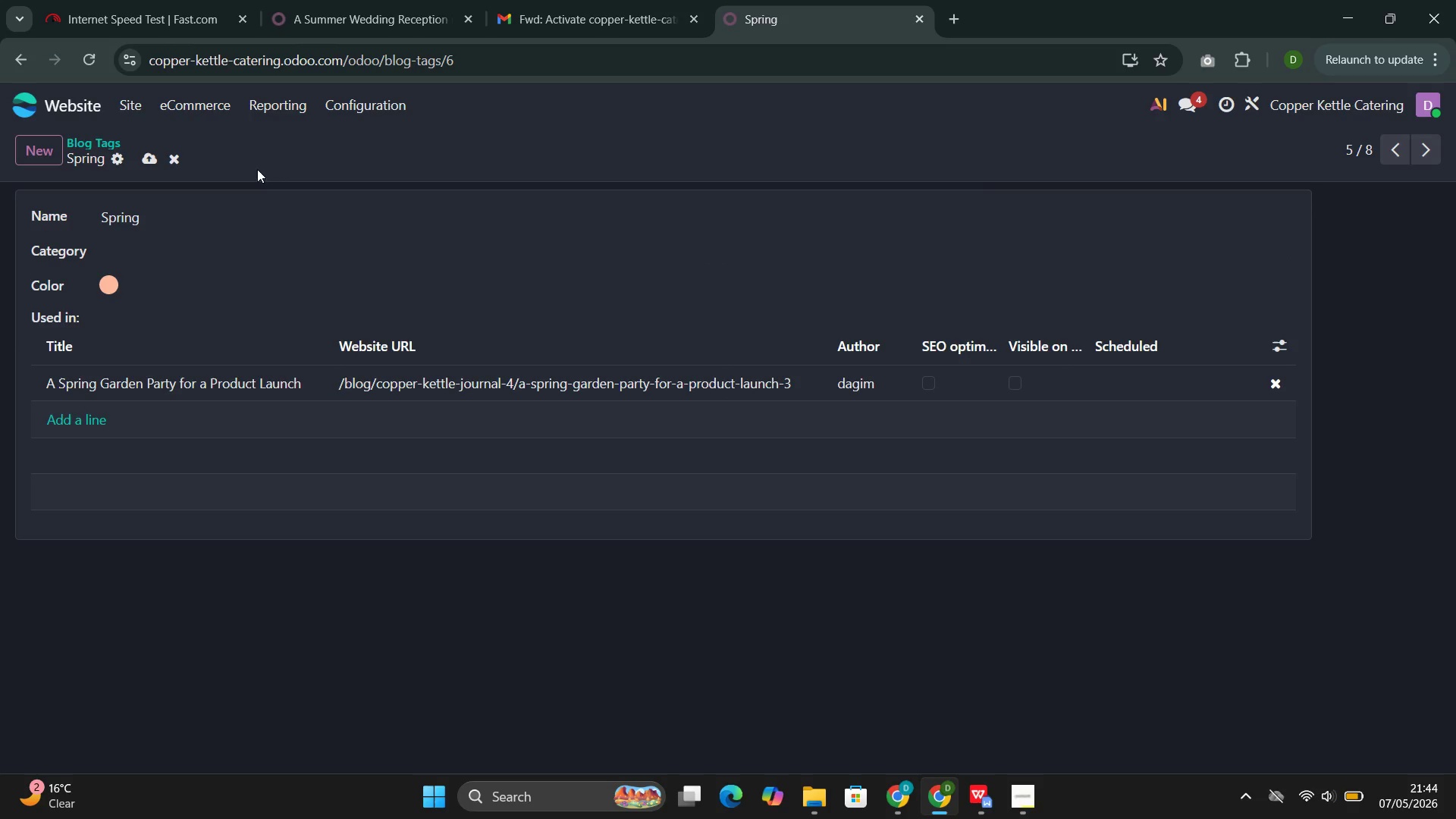 
left_click([141, 152])
 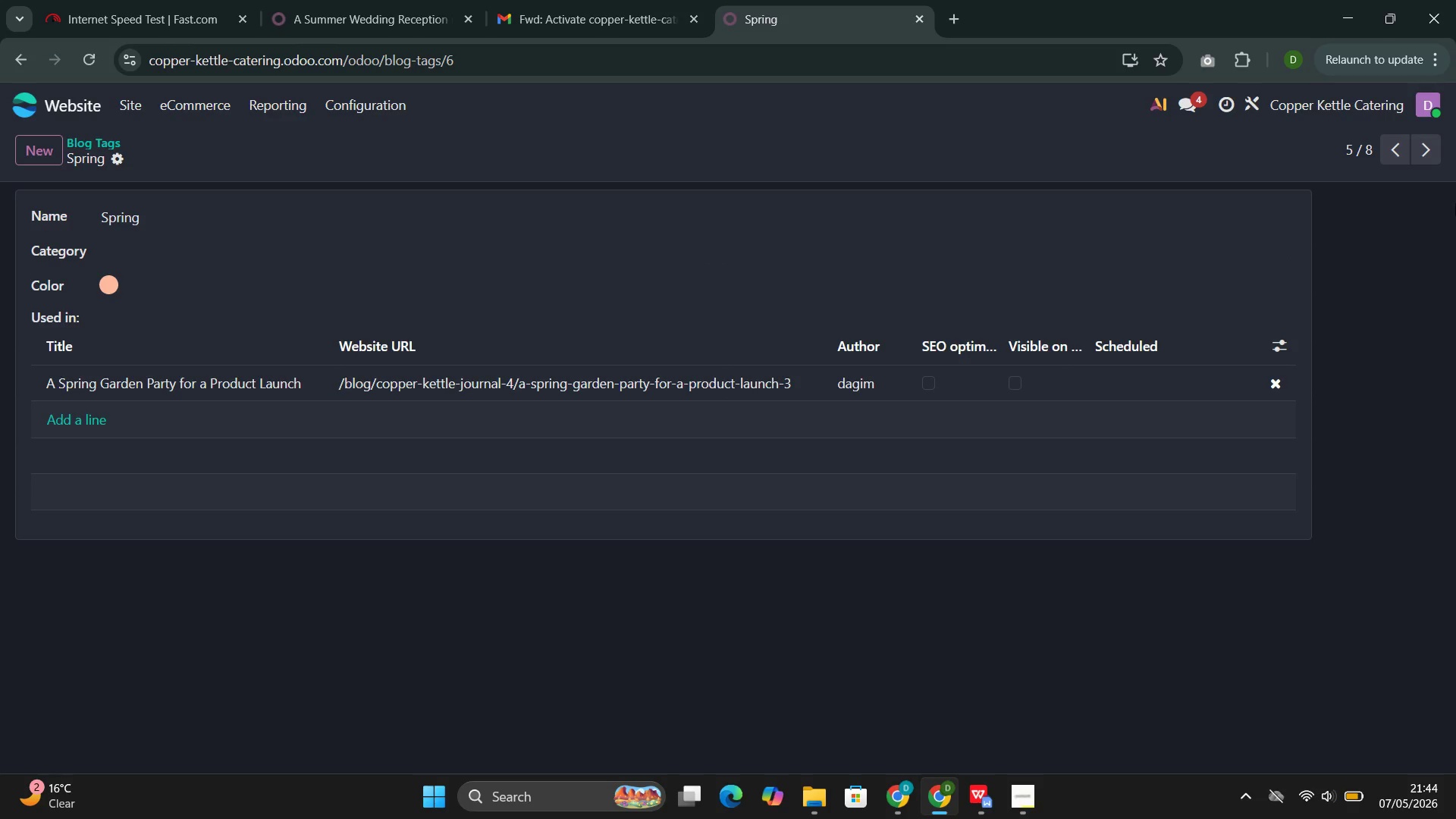 
left_click([1432, 154])
 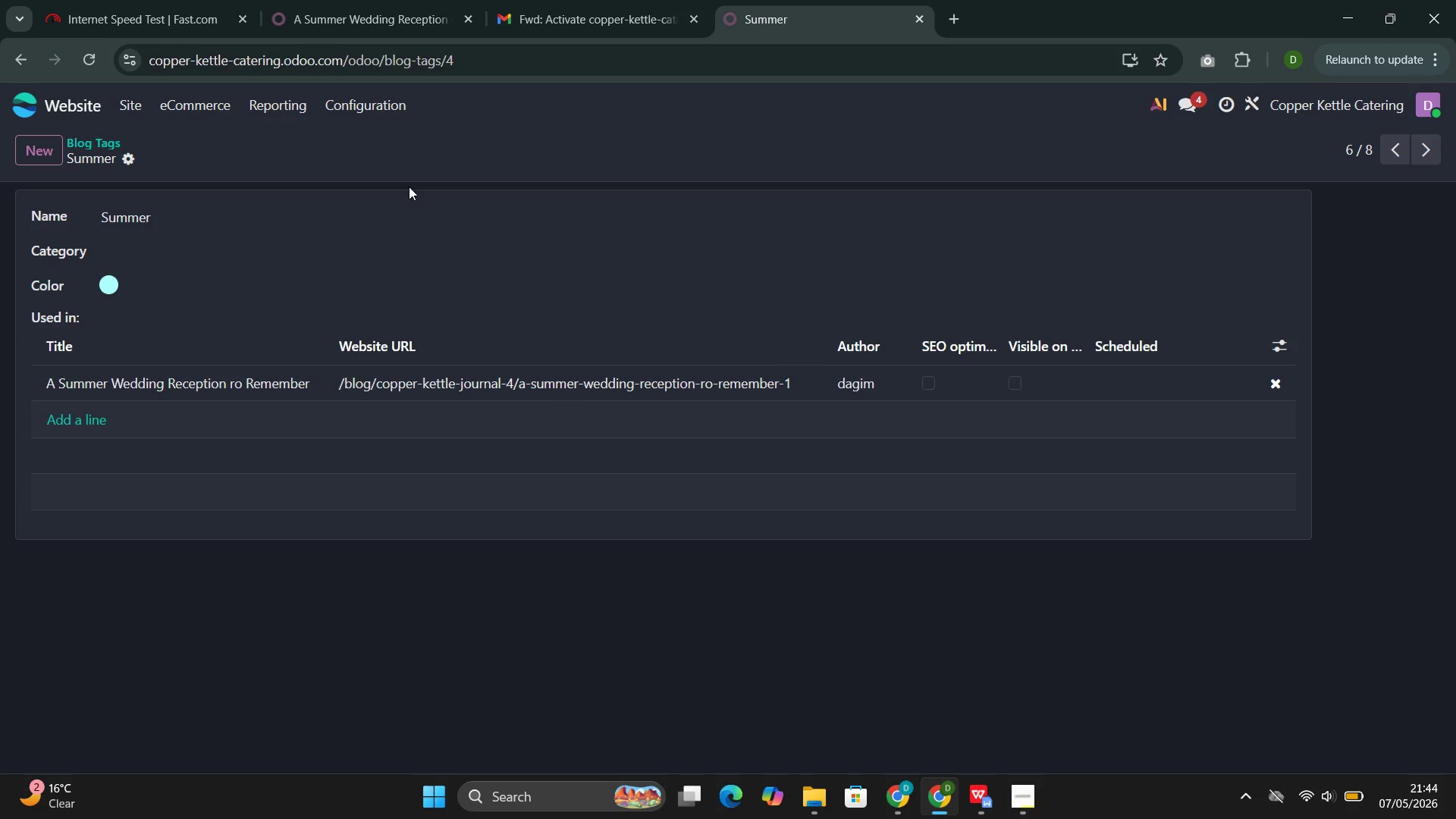 
left_click([130, 112])
 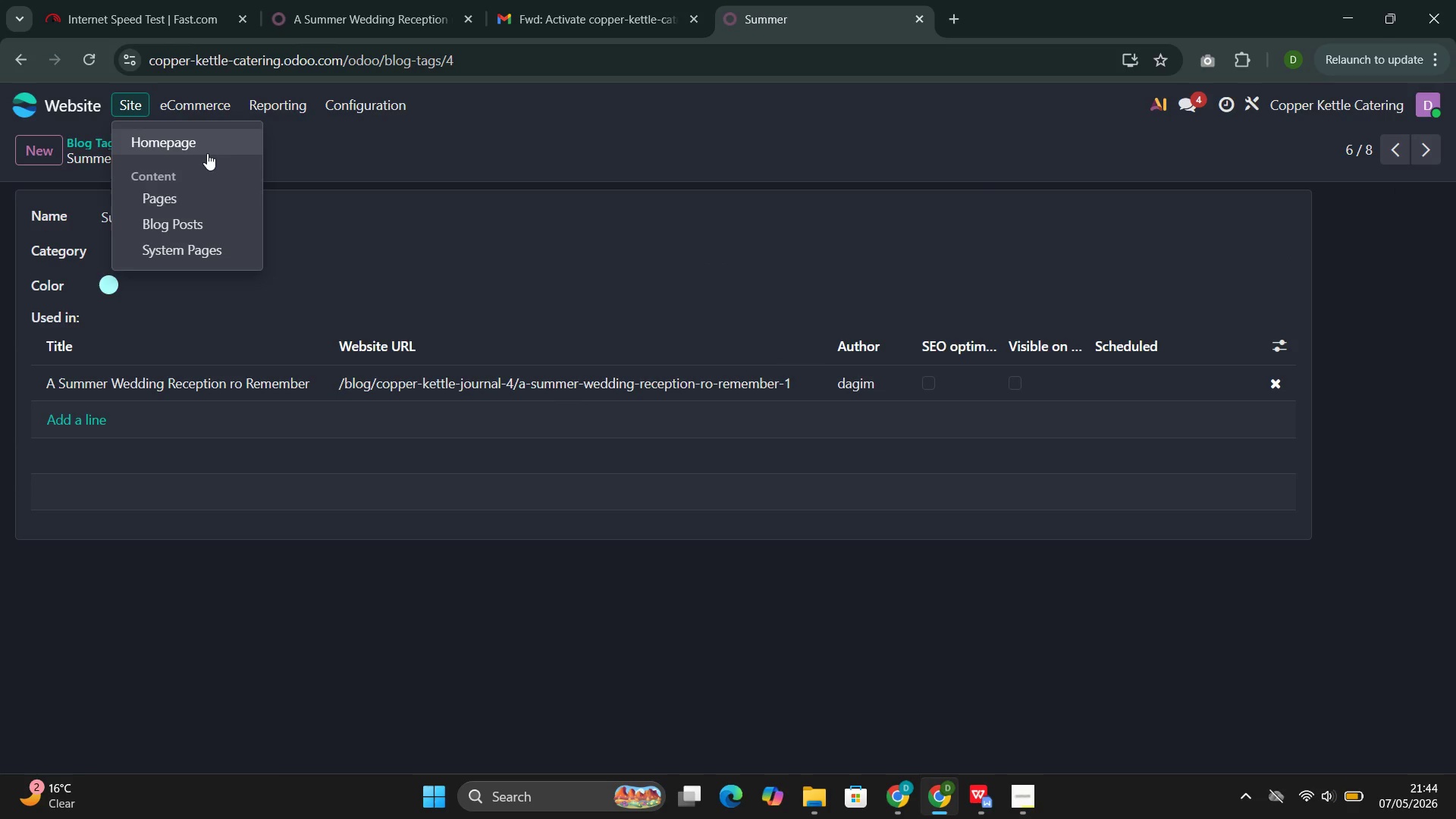 
left_click([207, 153])
 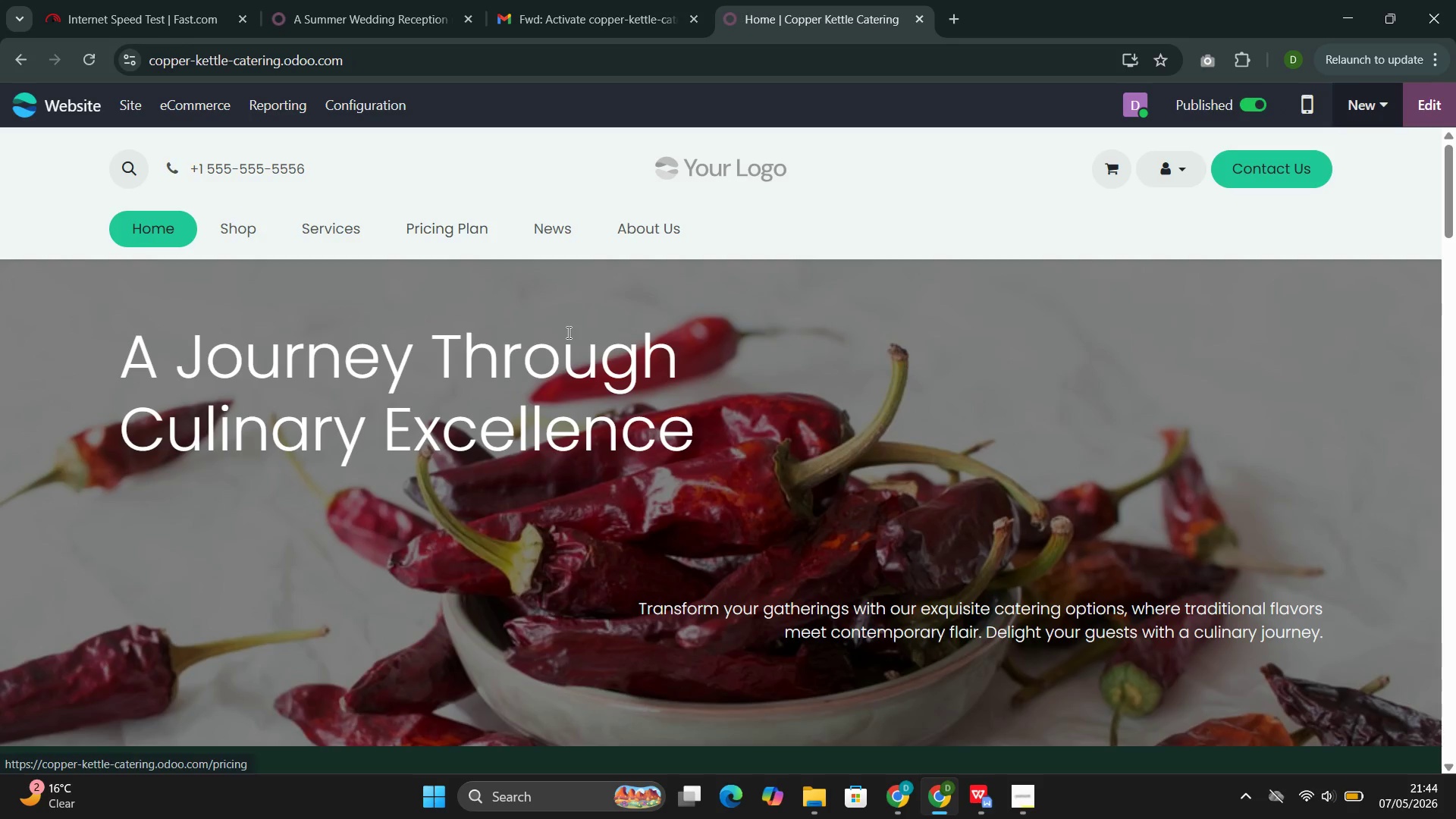 
left_click([557, 230])
 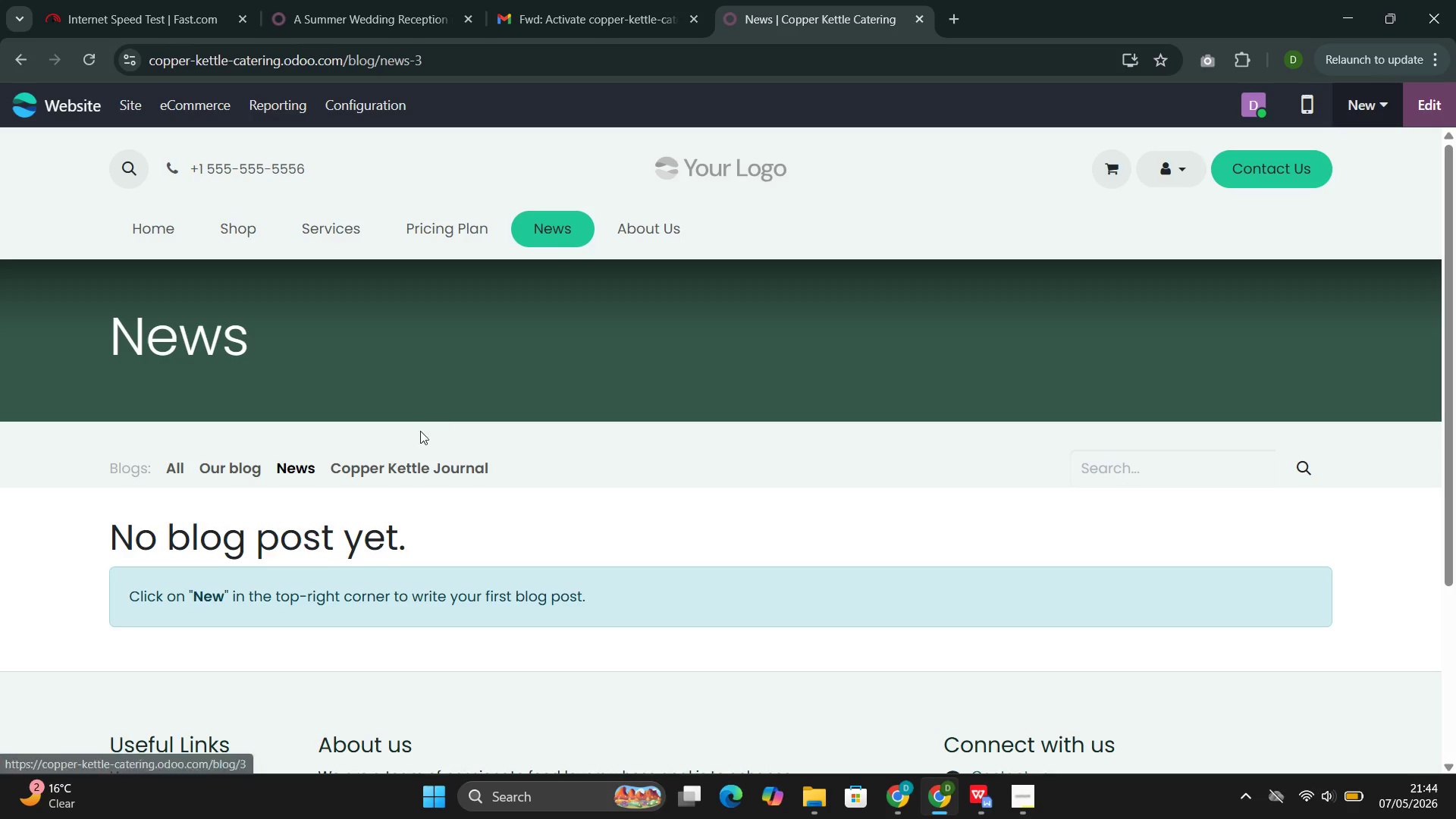 
left_click([397, 475])
 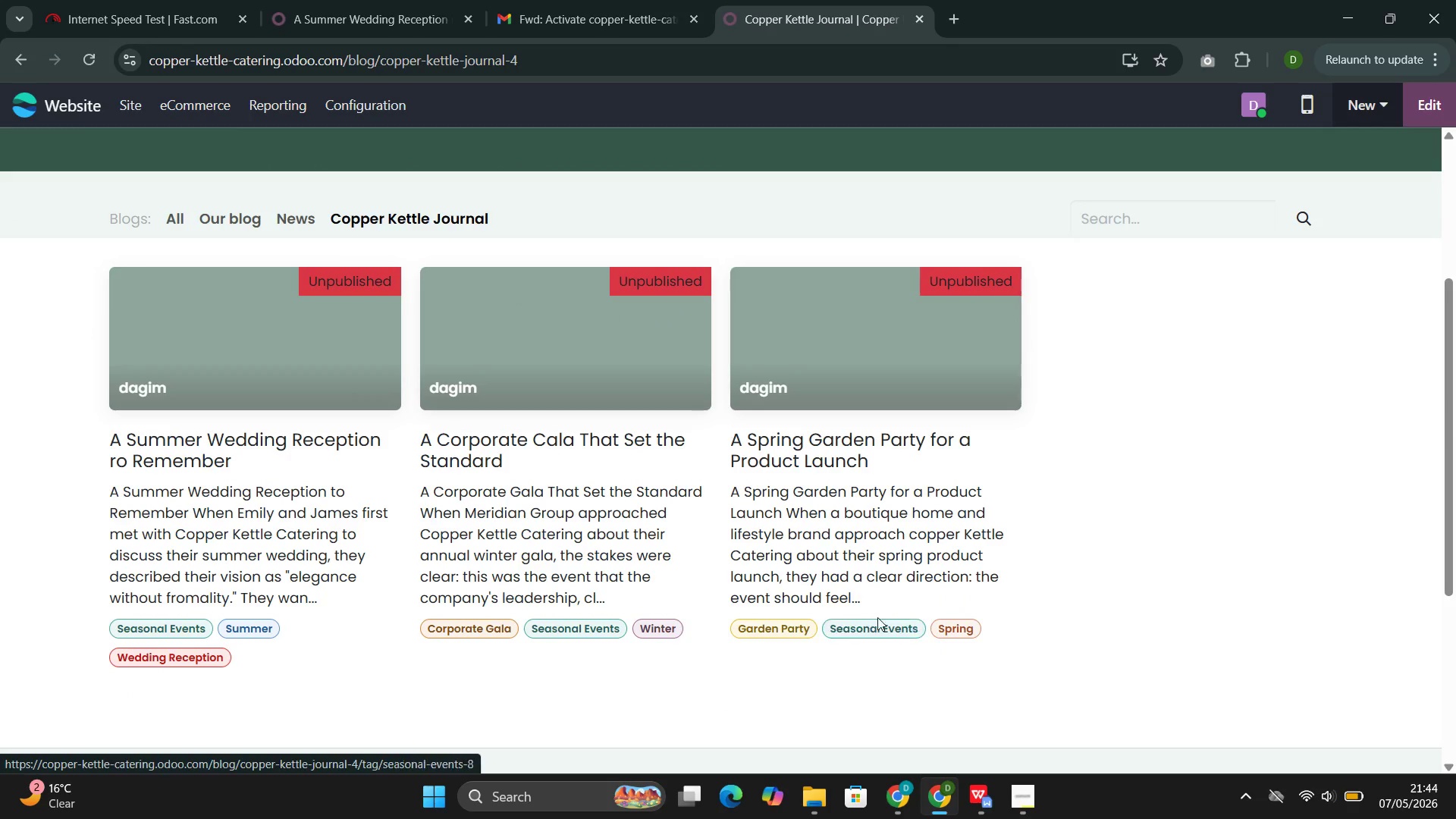 
wait(9.66)
 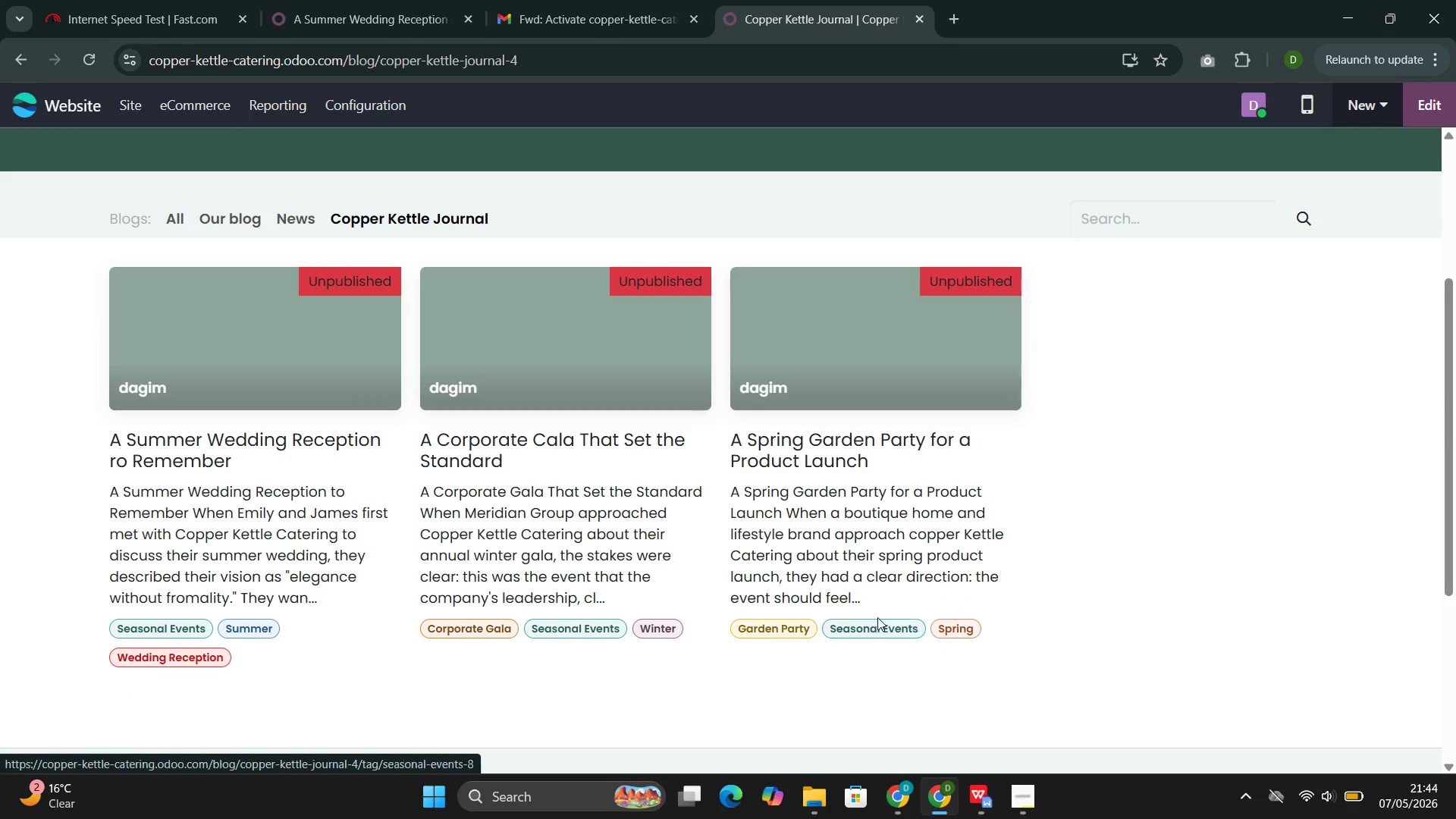 
left_click([259, 406])
 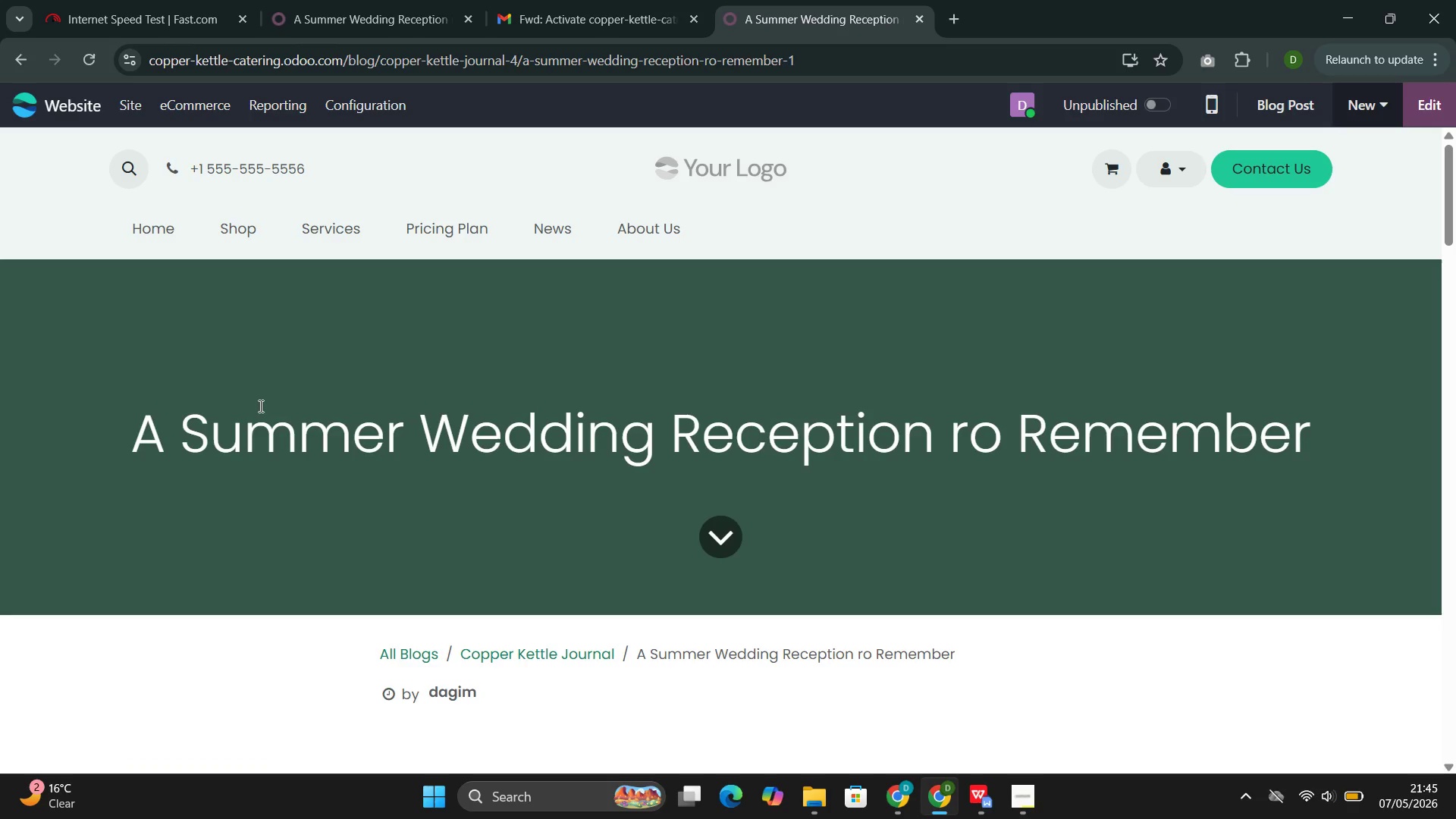 
wait(9.64)
 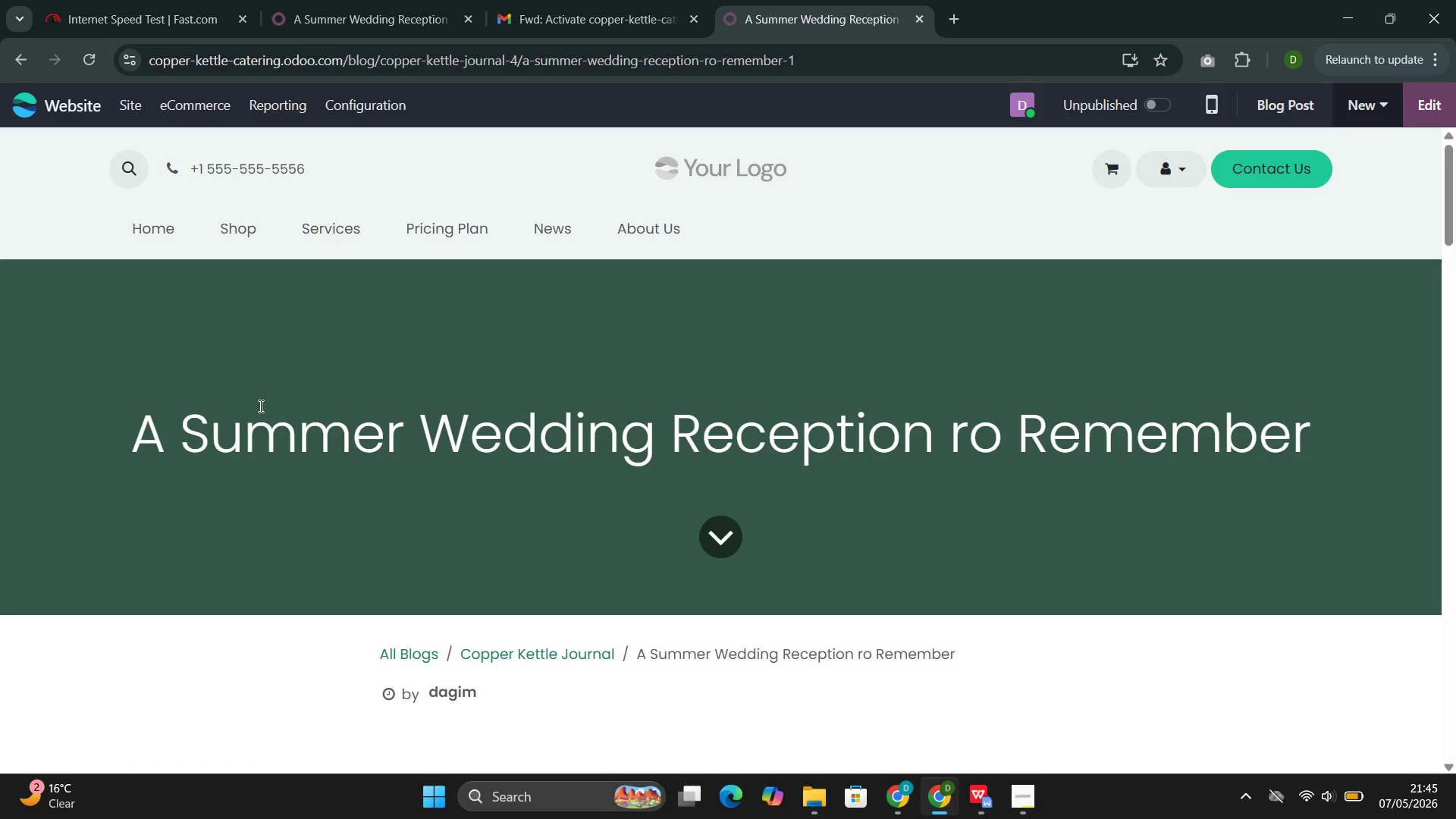 
left_click([298, 444])
 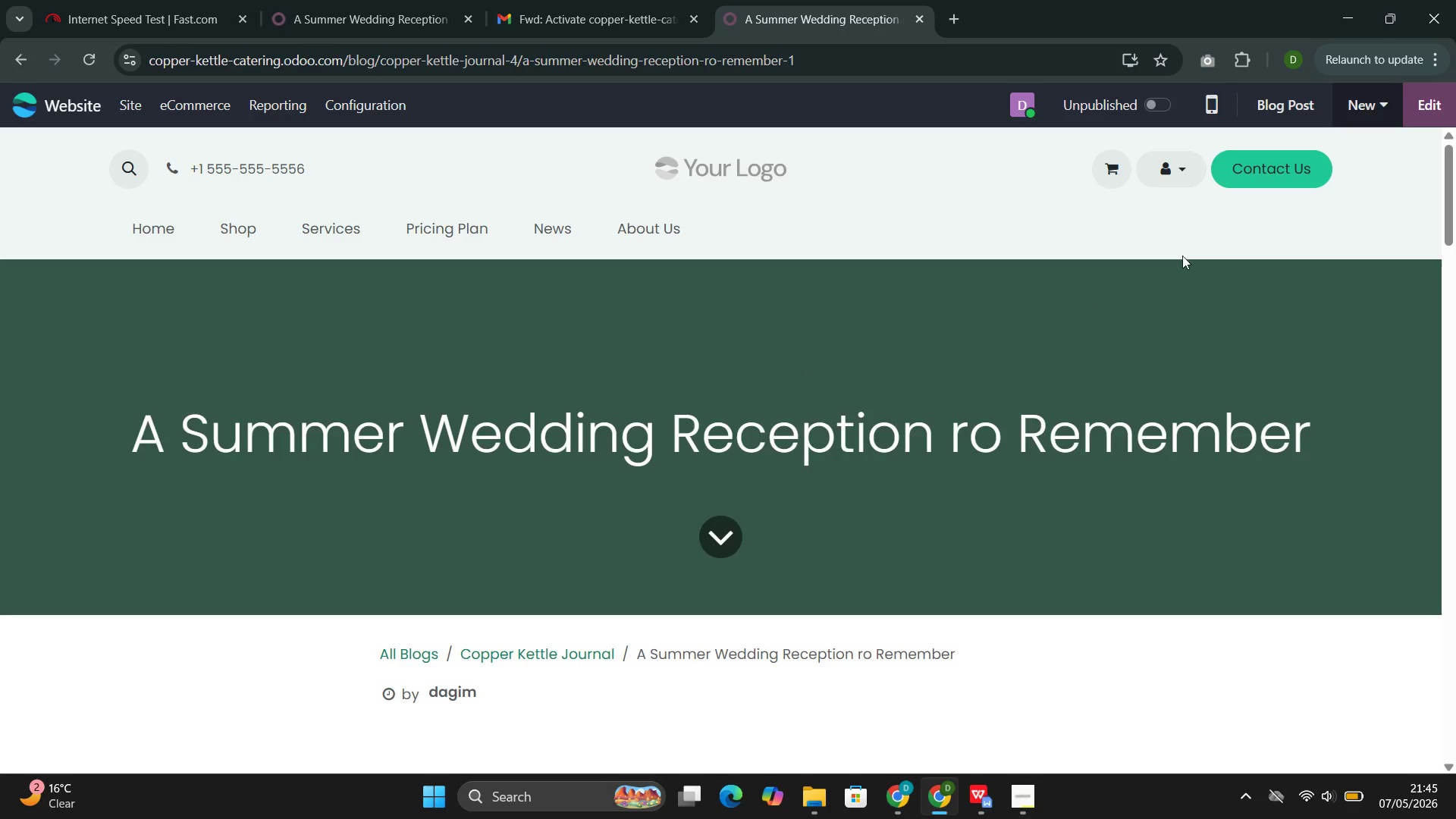 
wait(6.02)
 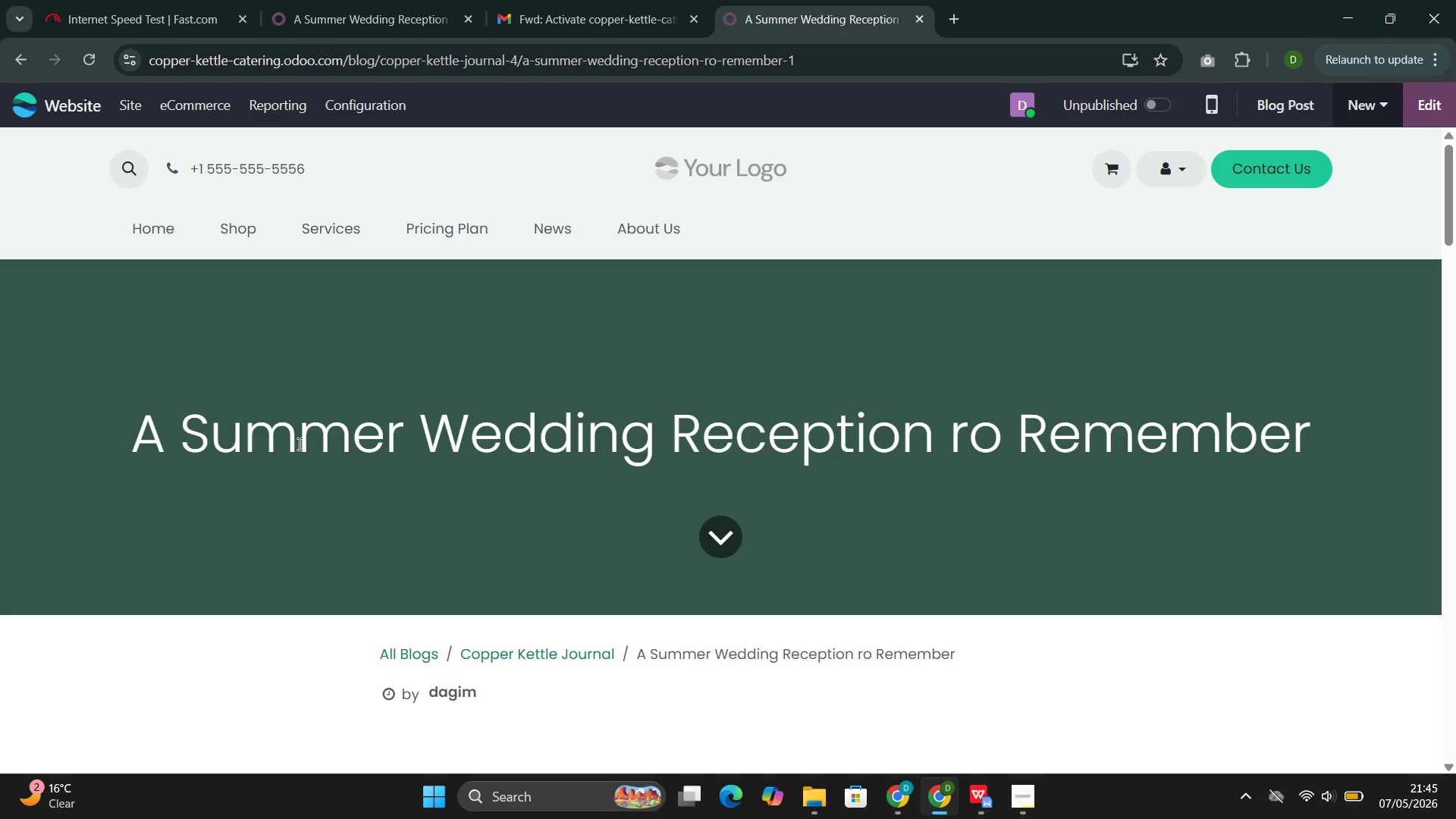 
left_click([1418, 105])
 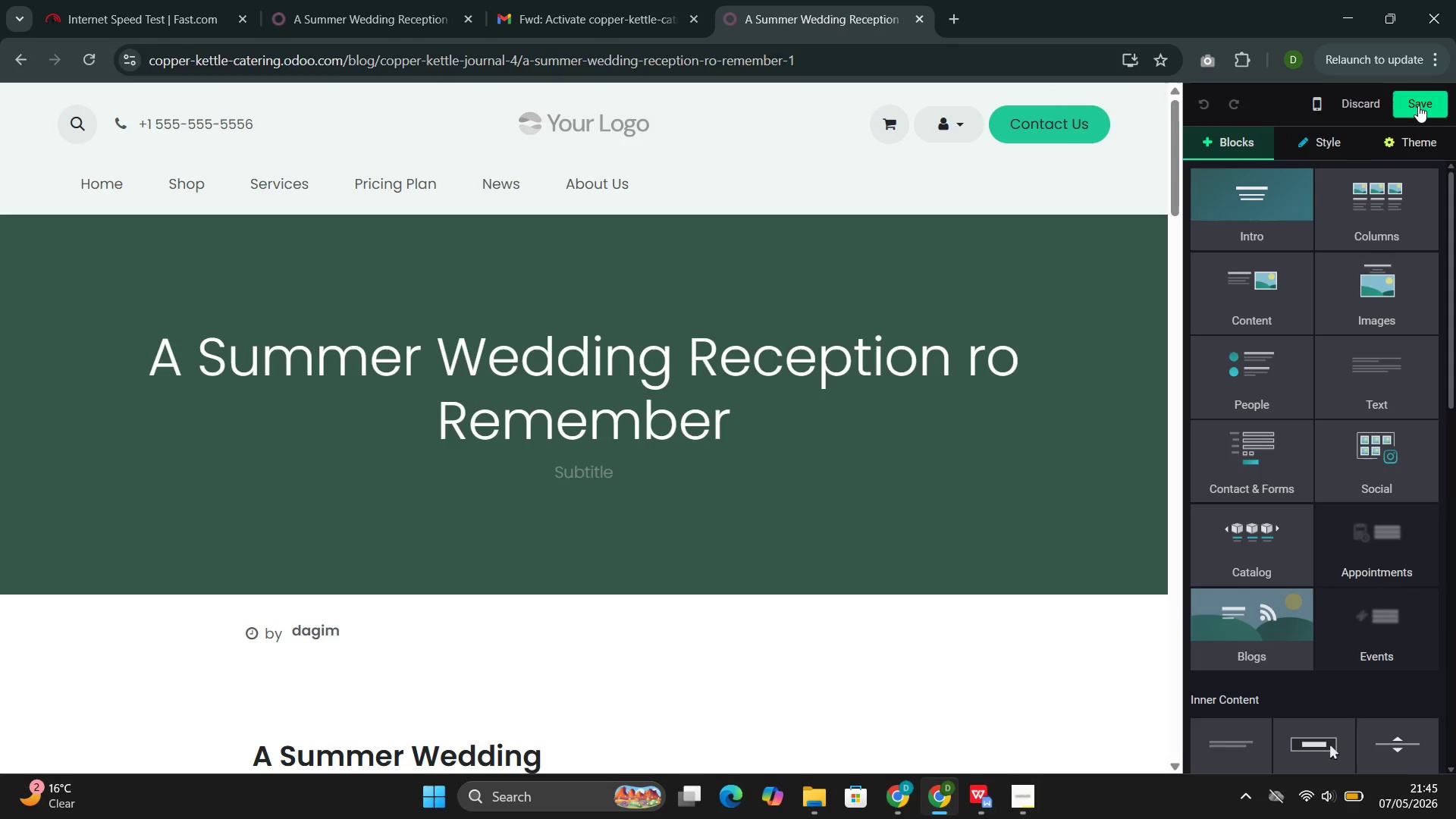 
wait(23.83)
 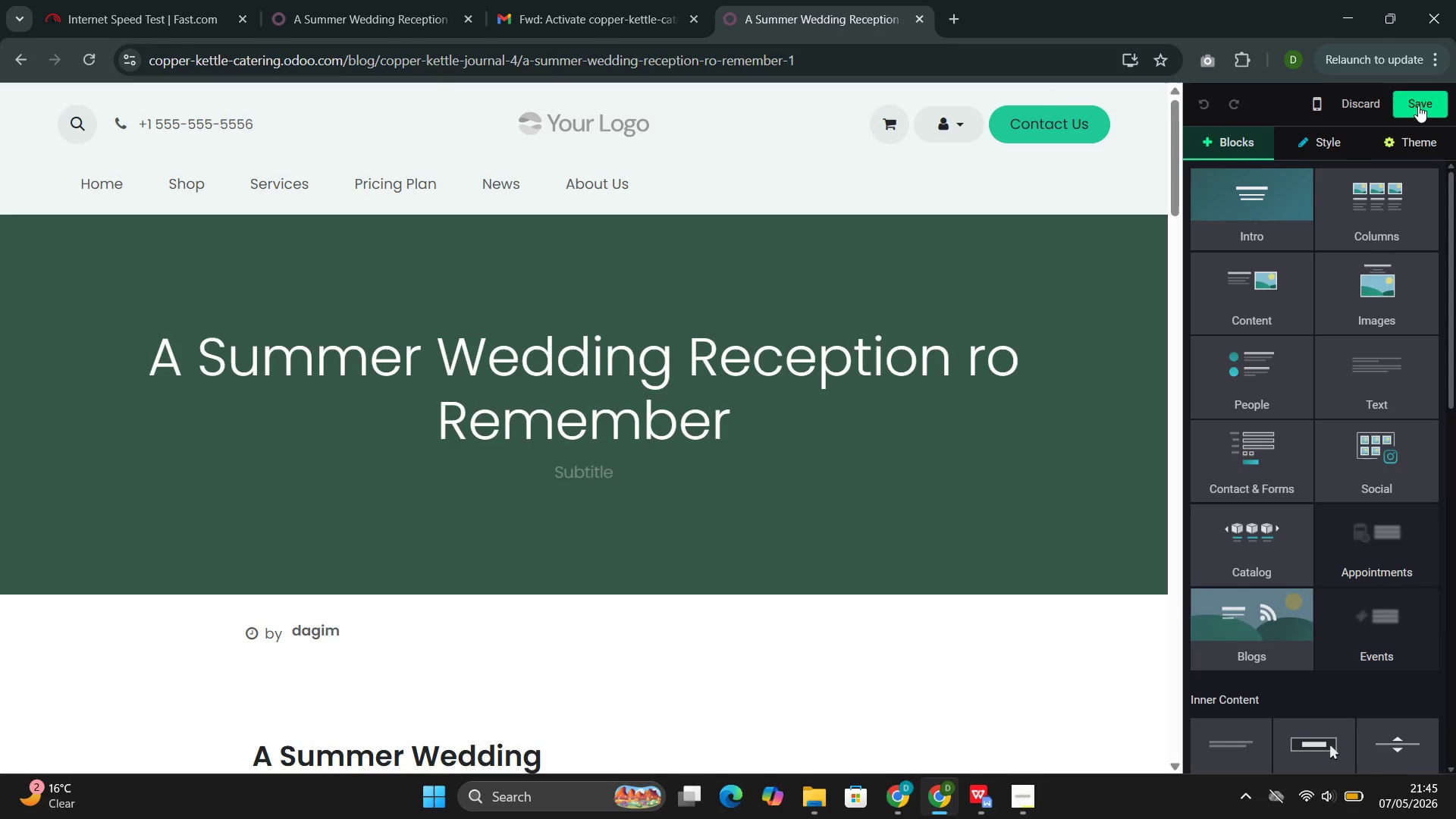 
left_click([660, 525])
 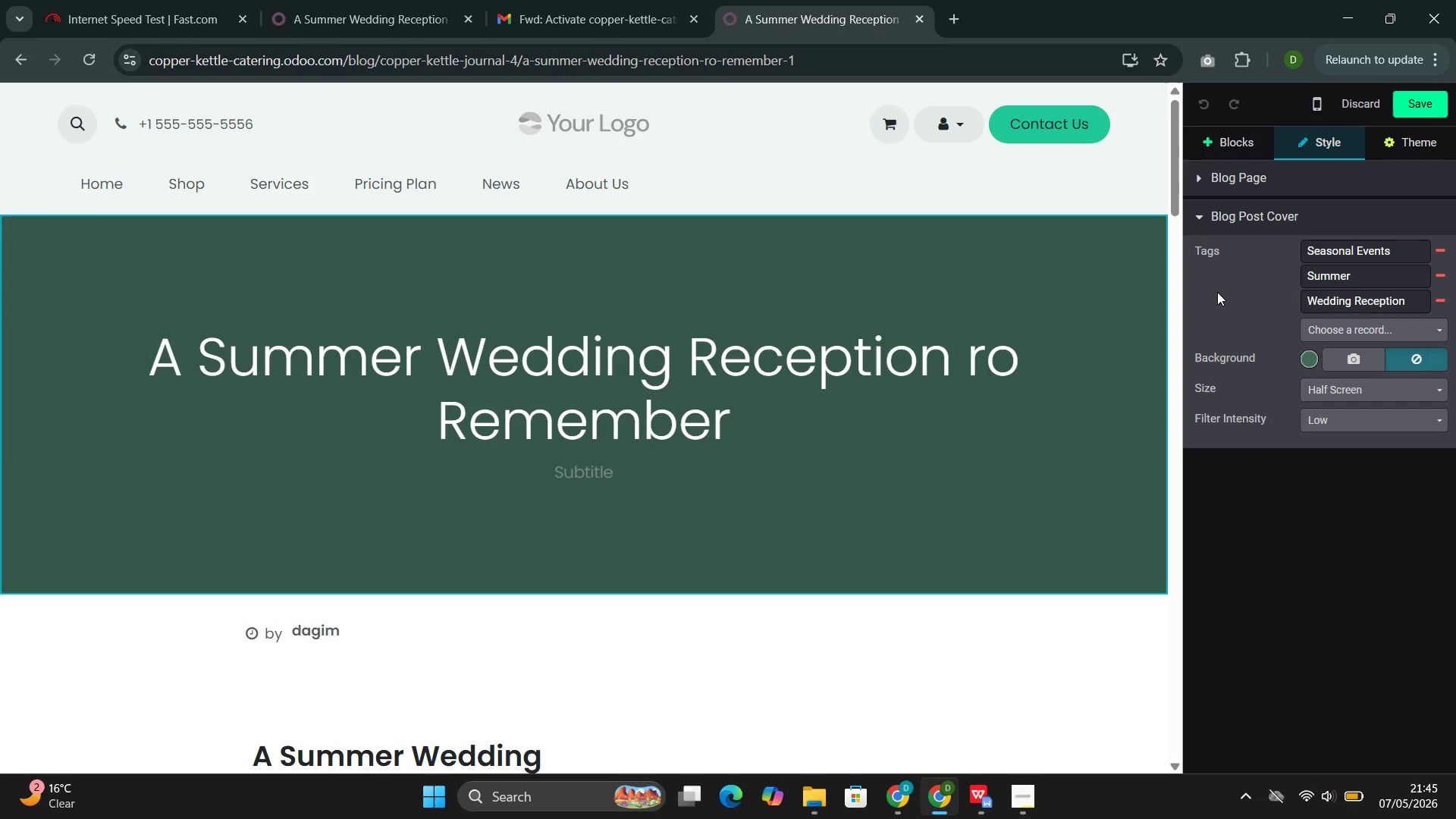 
left_click([1352, 360])
 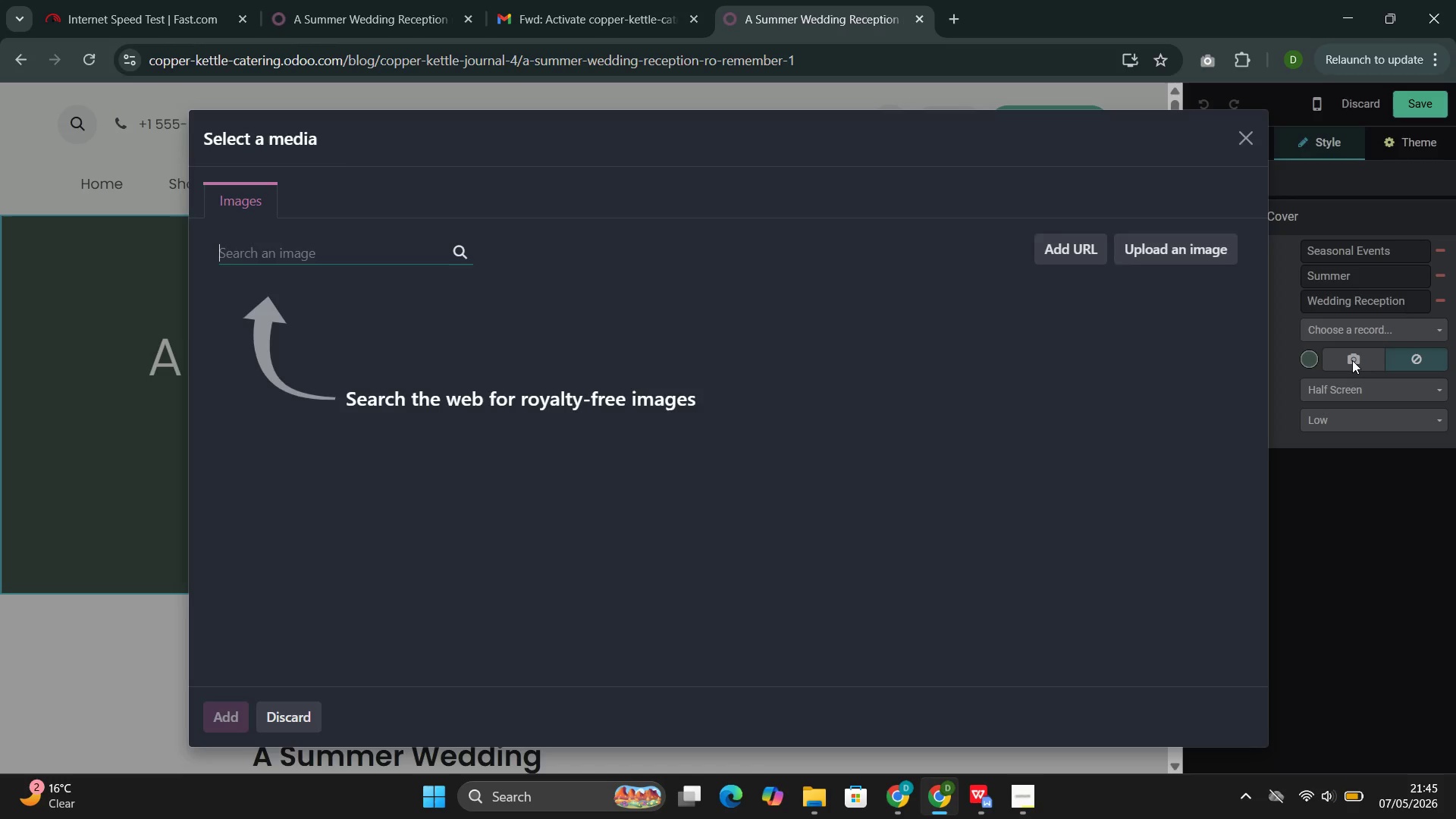 
wait(11.02)
 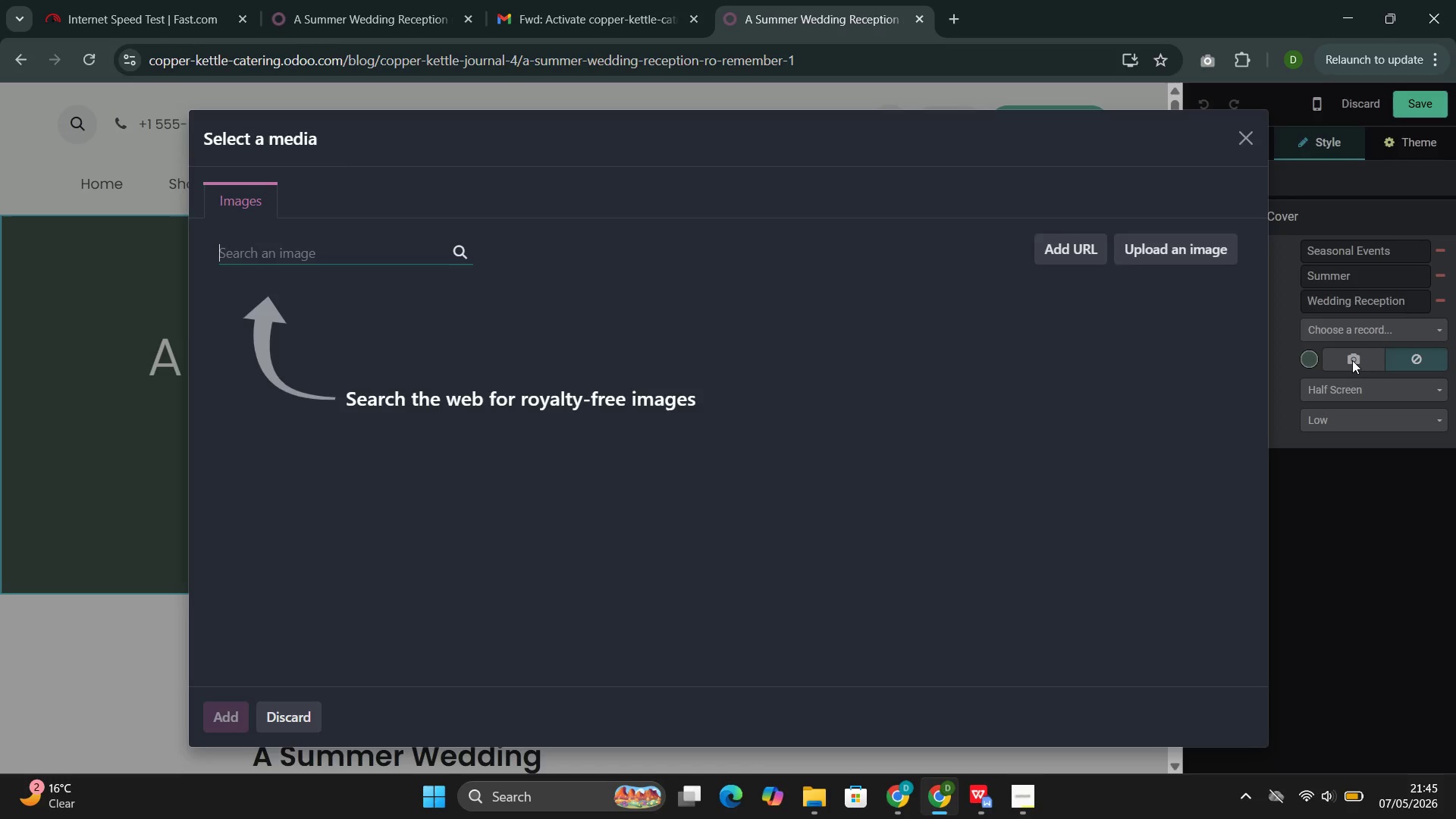 
type(gala din)
 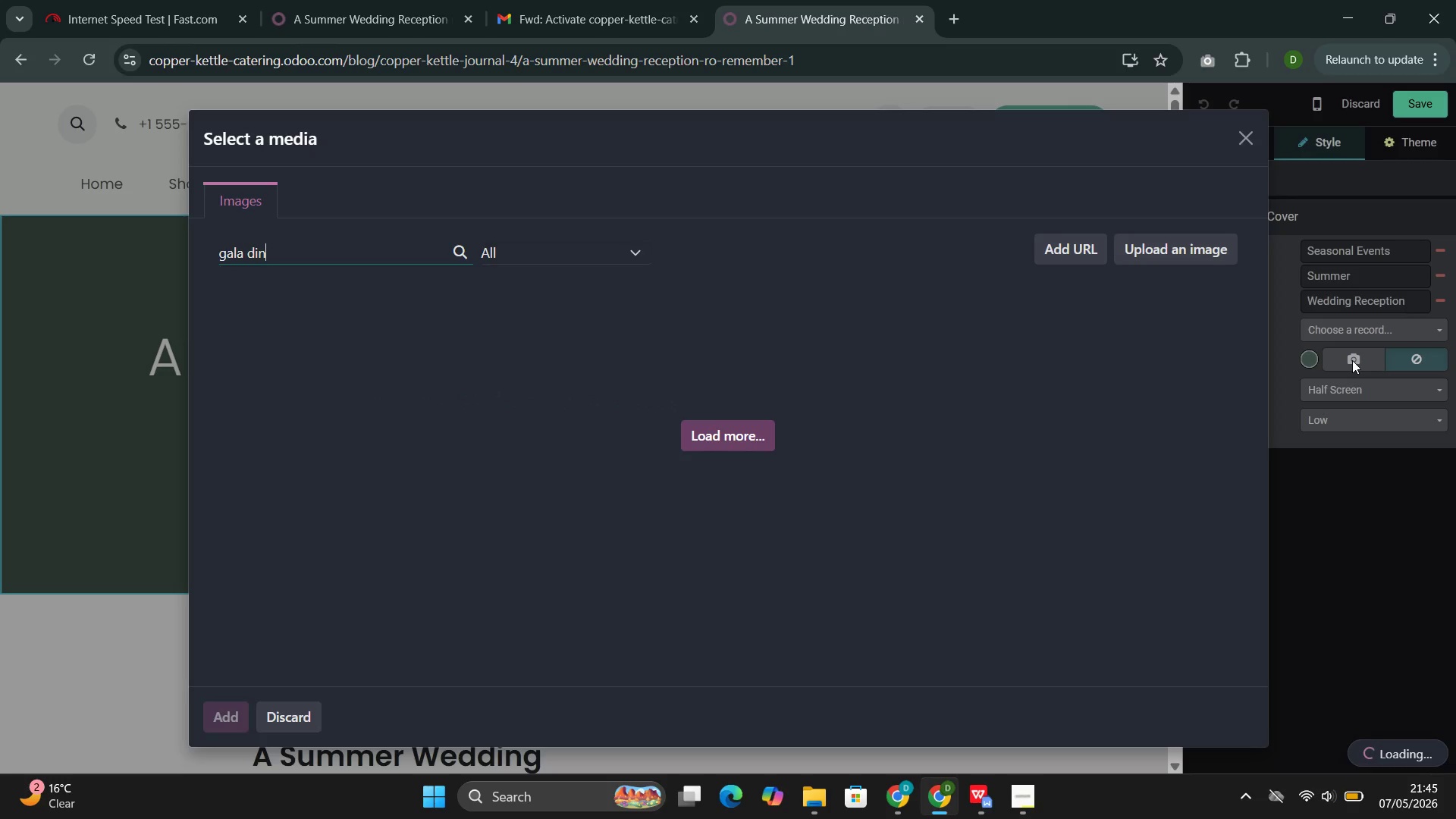 
type(ner)
 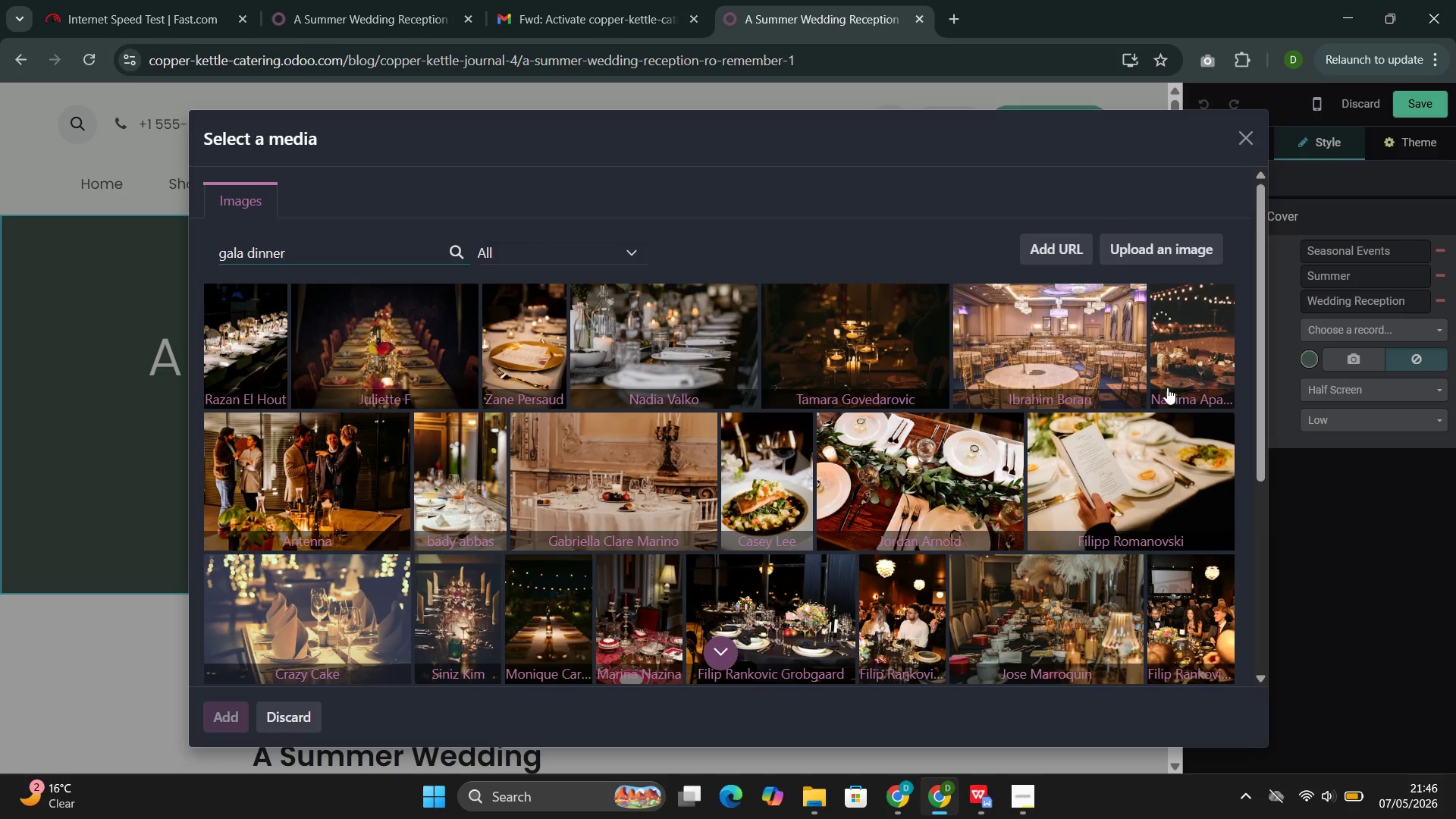 
wait(7.94)
 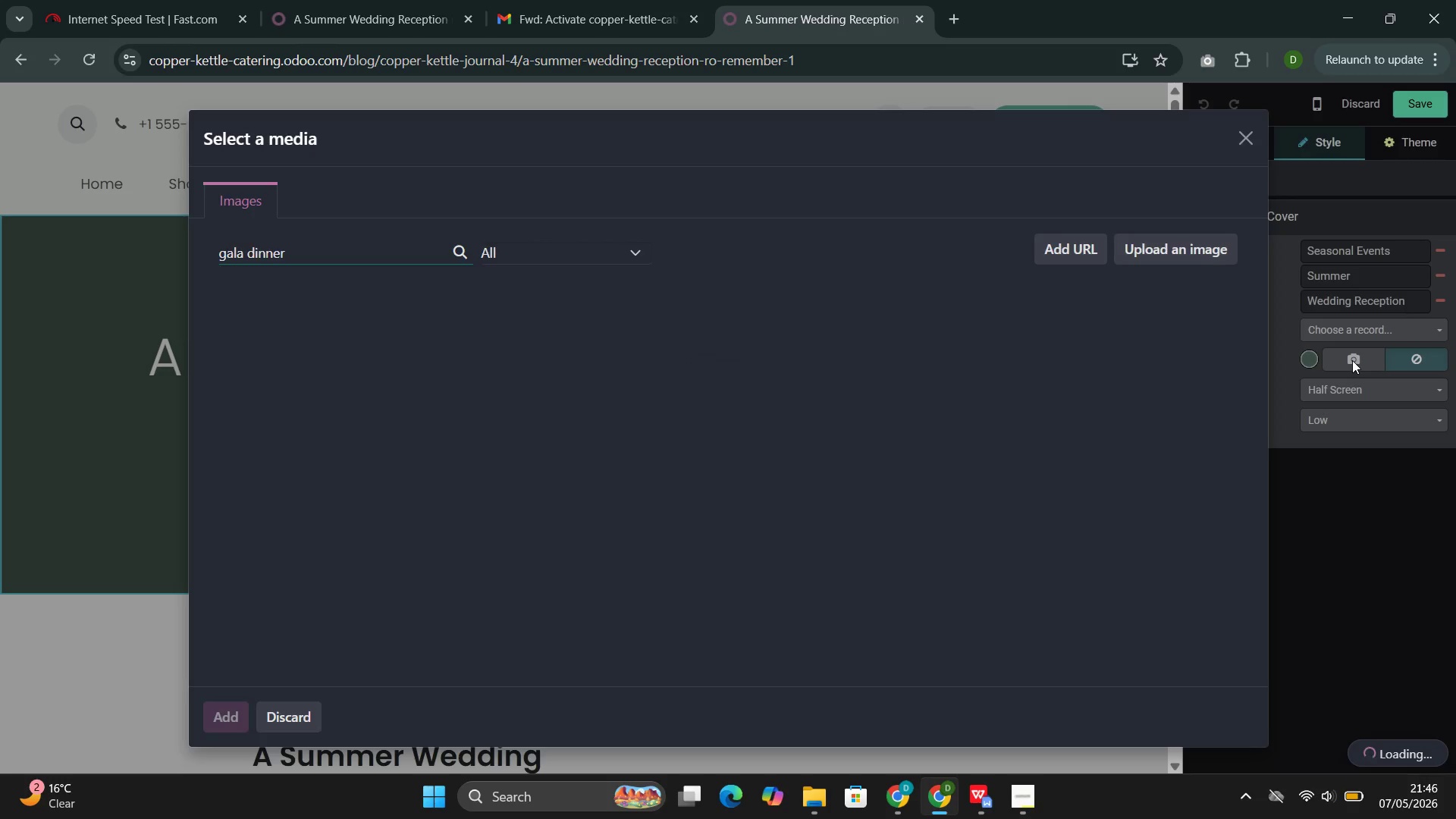 
double_click([254, 248])
 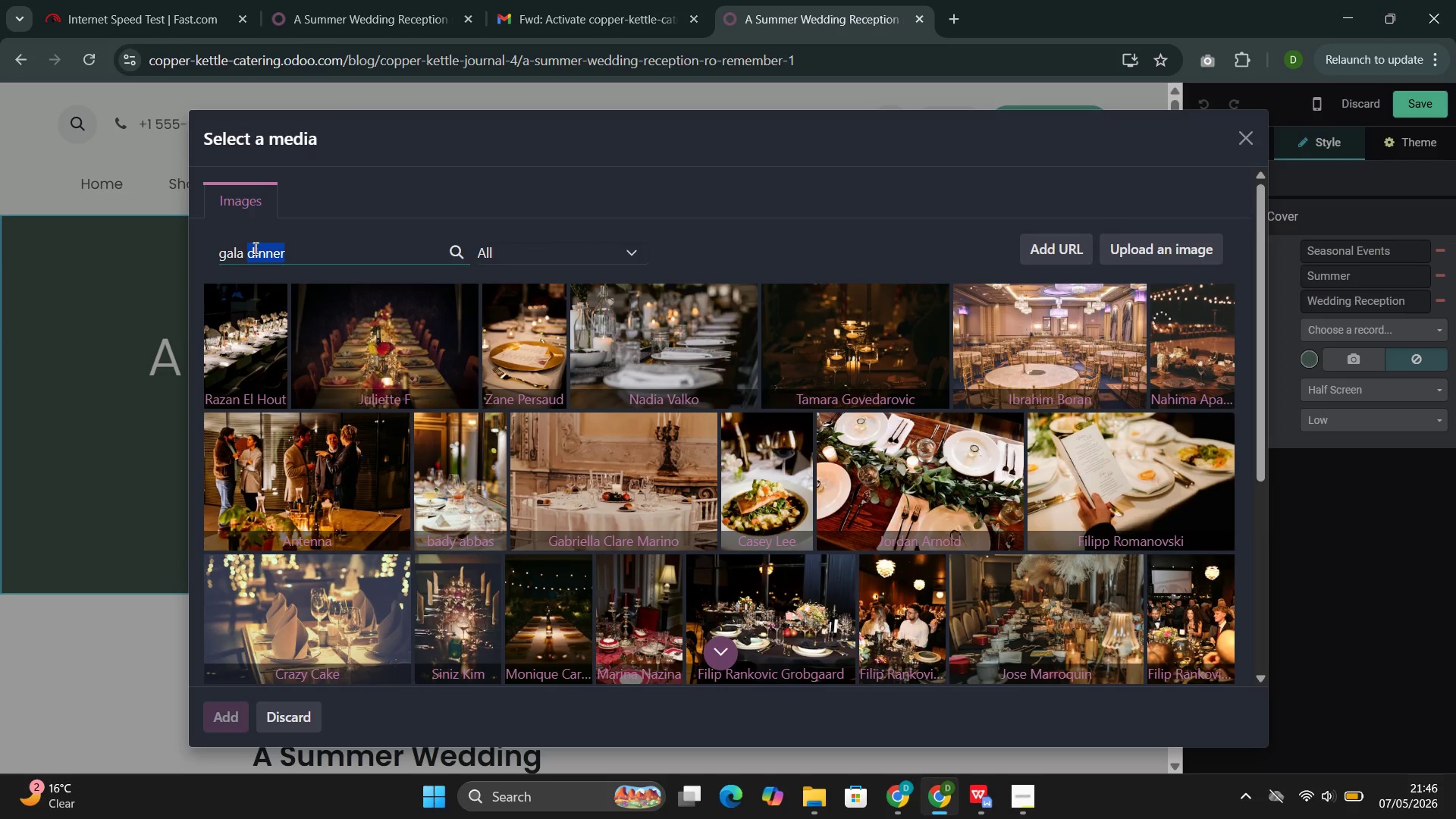 
triple_click([254, 248])
 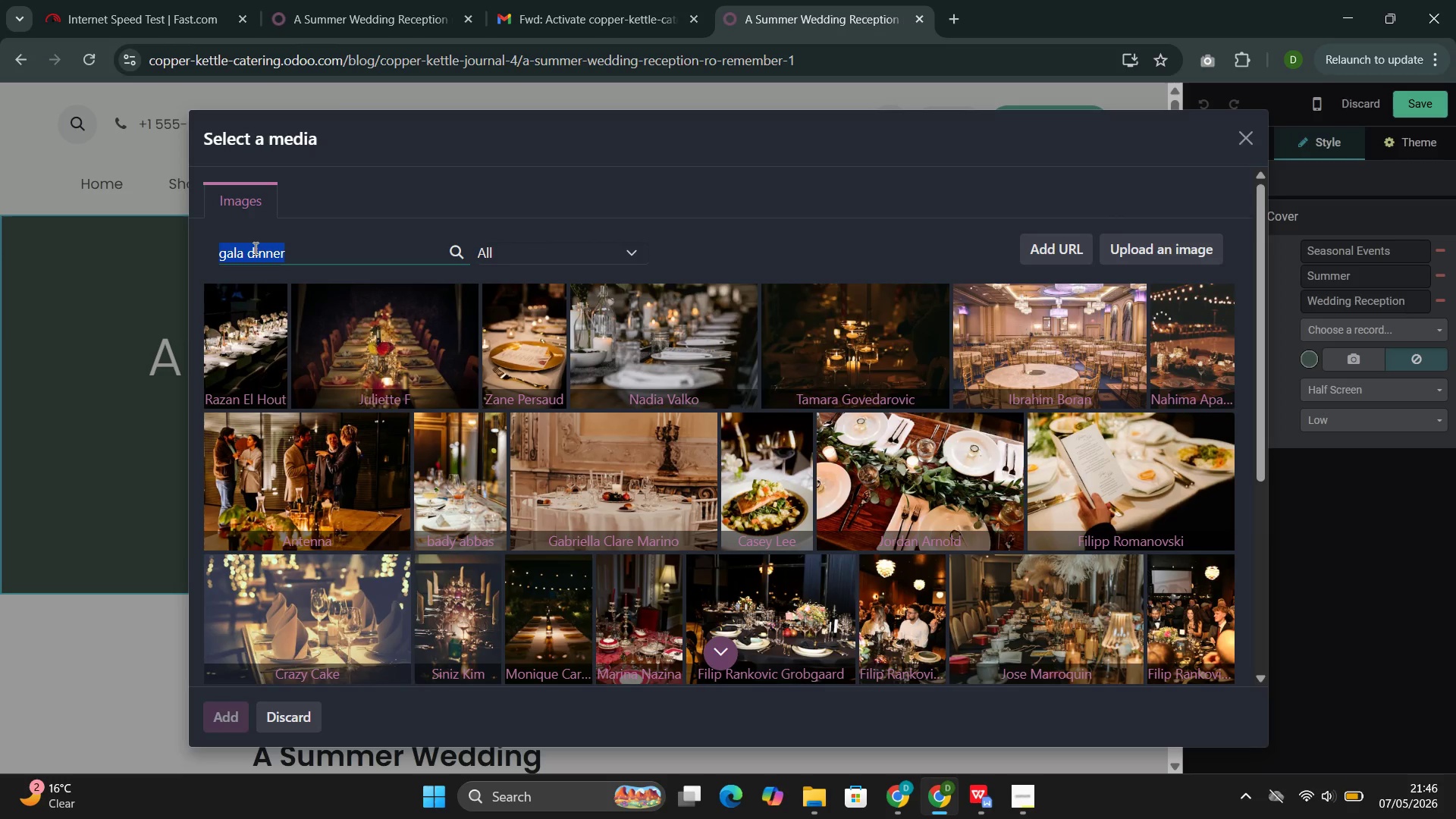 
key(Control+C)
 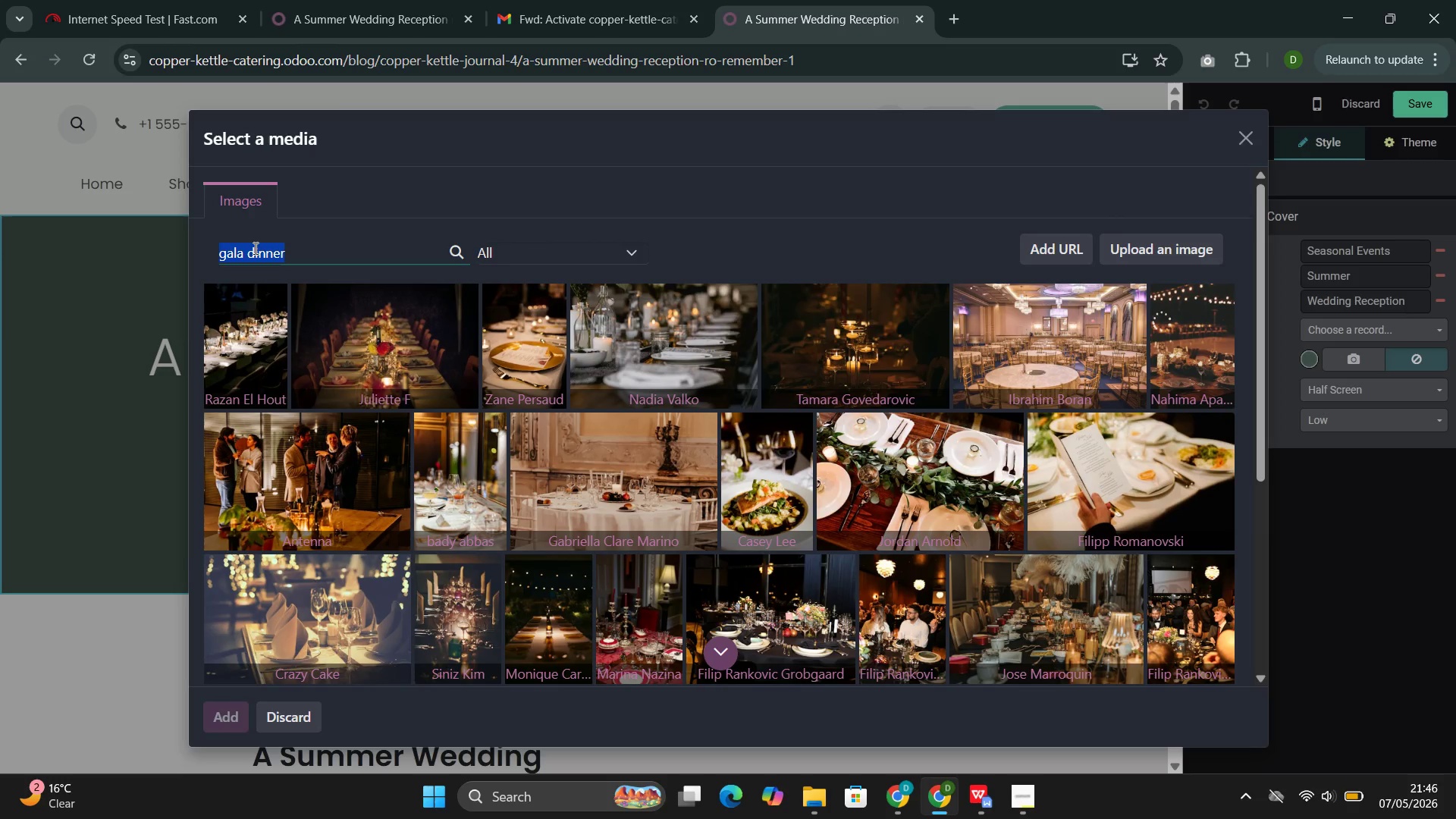 
key(Control+C)
 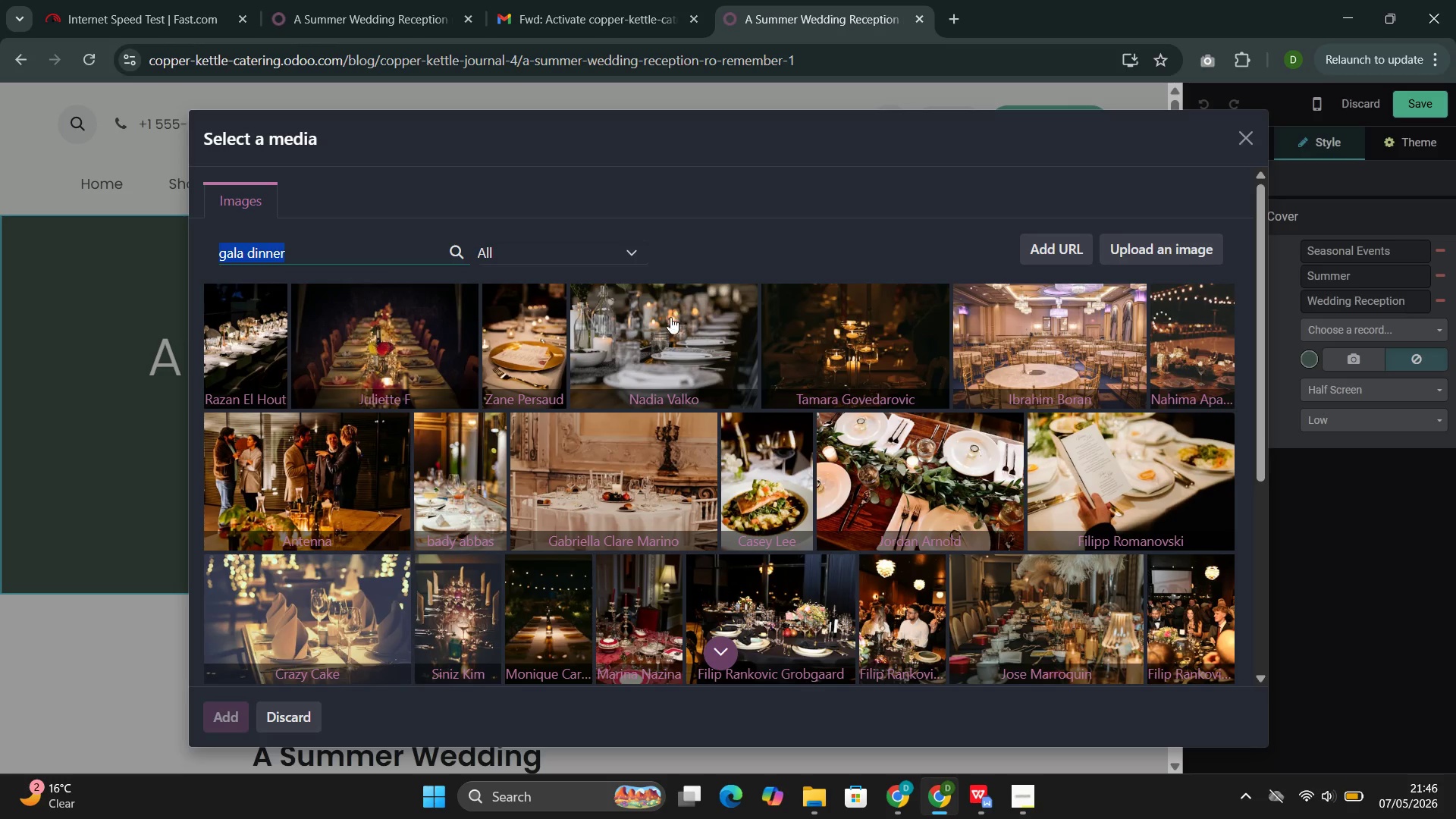 
left_click([665, 323])
 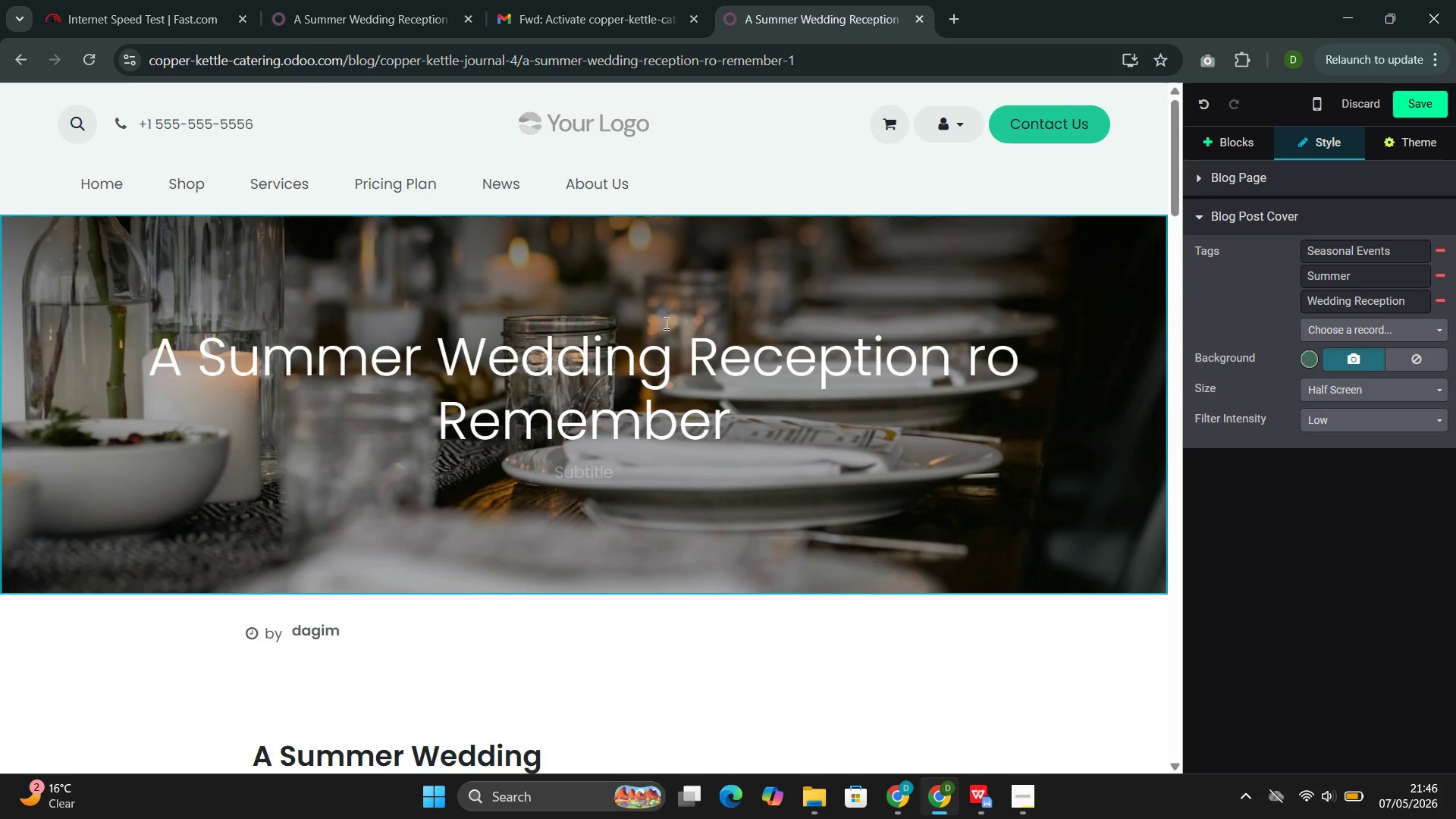 
wait(12.5)
 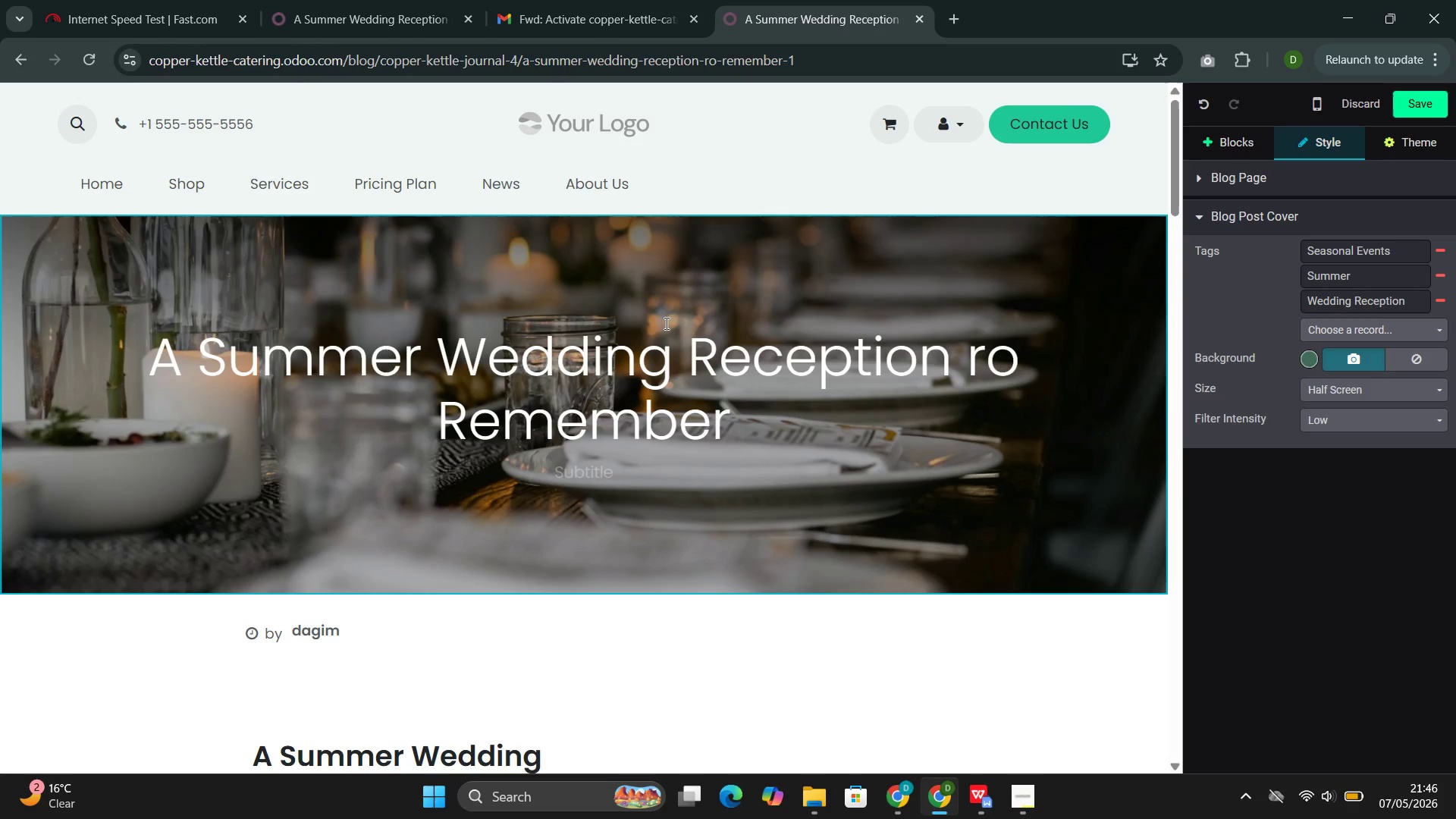 
double_click([756, 491])
 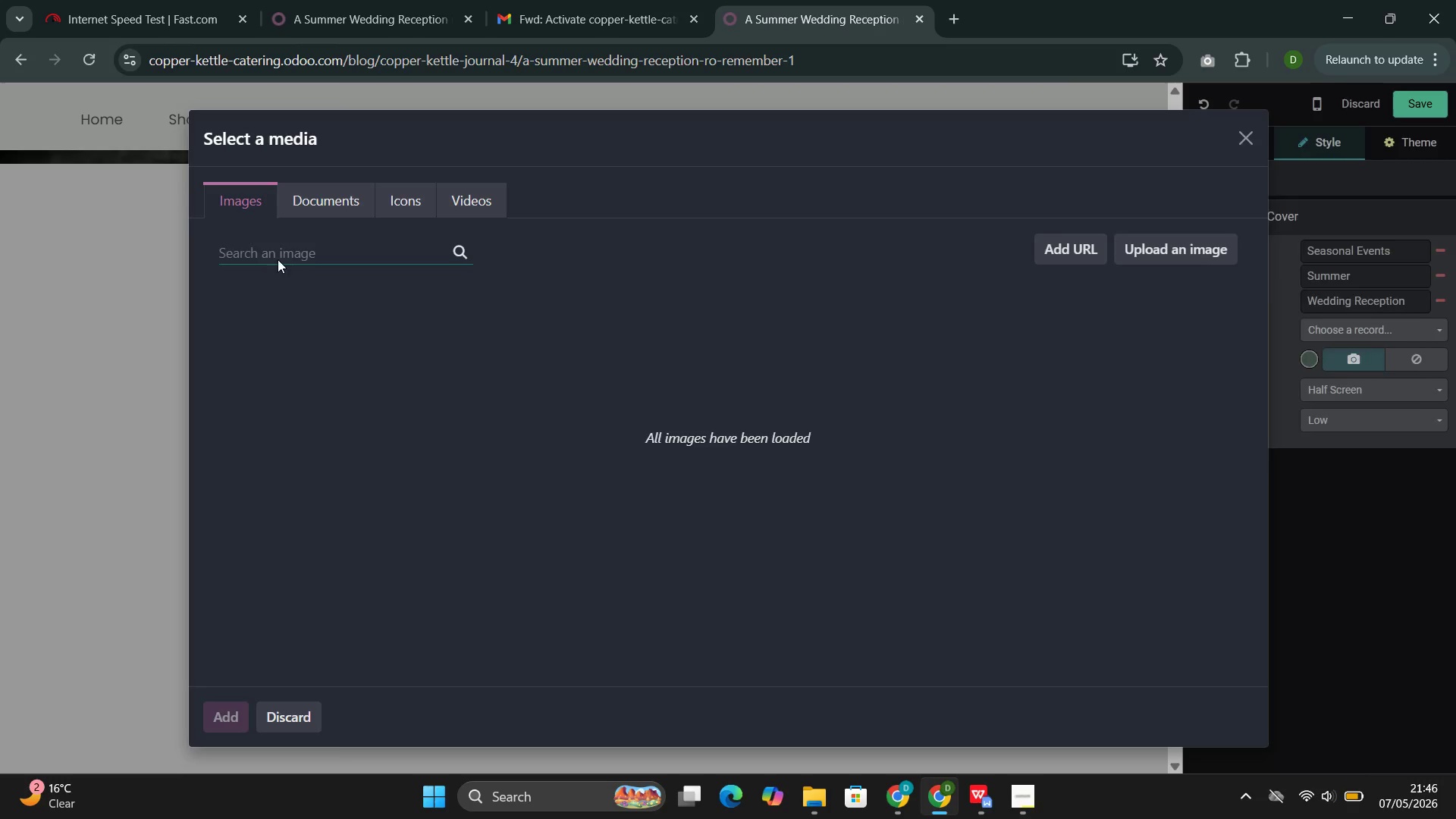 
left_click([287, 251])
 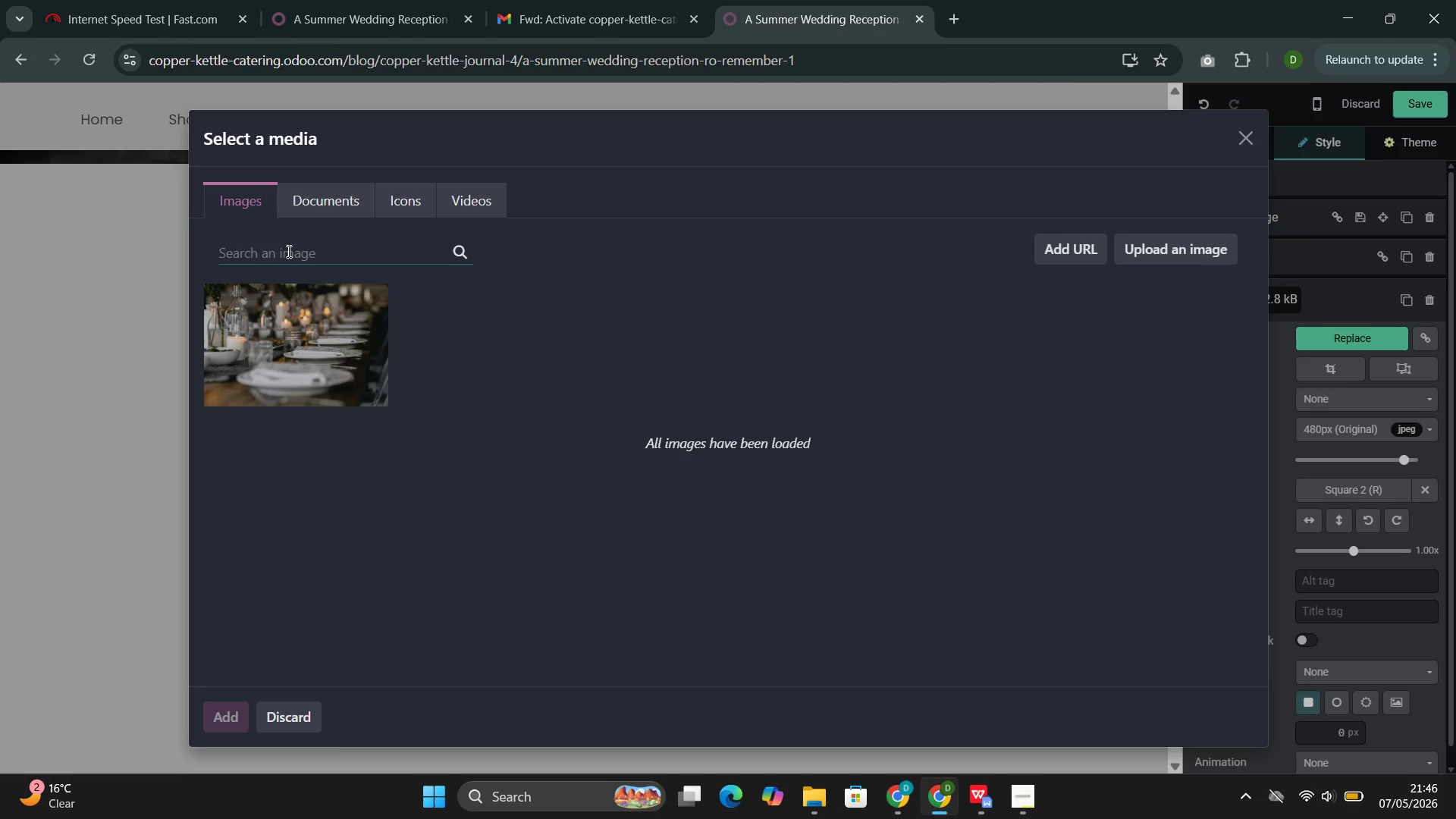 
key(Control+V)
 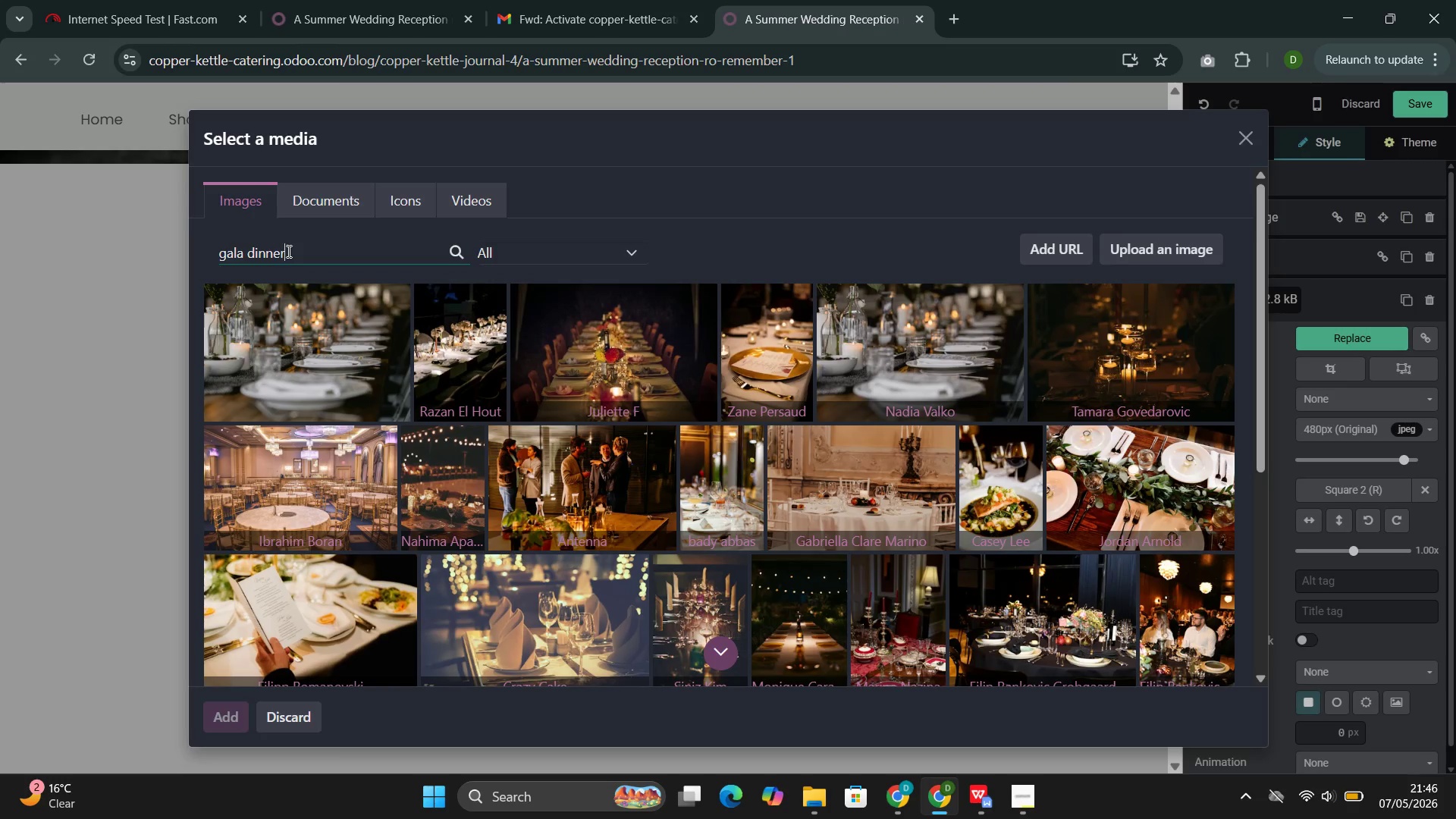 
wait(5.91)
 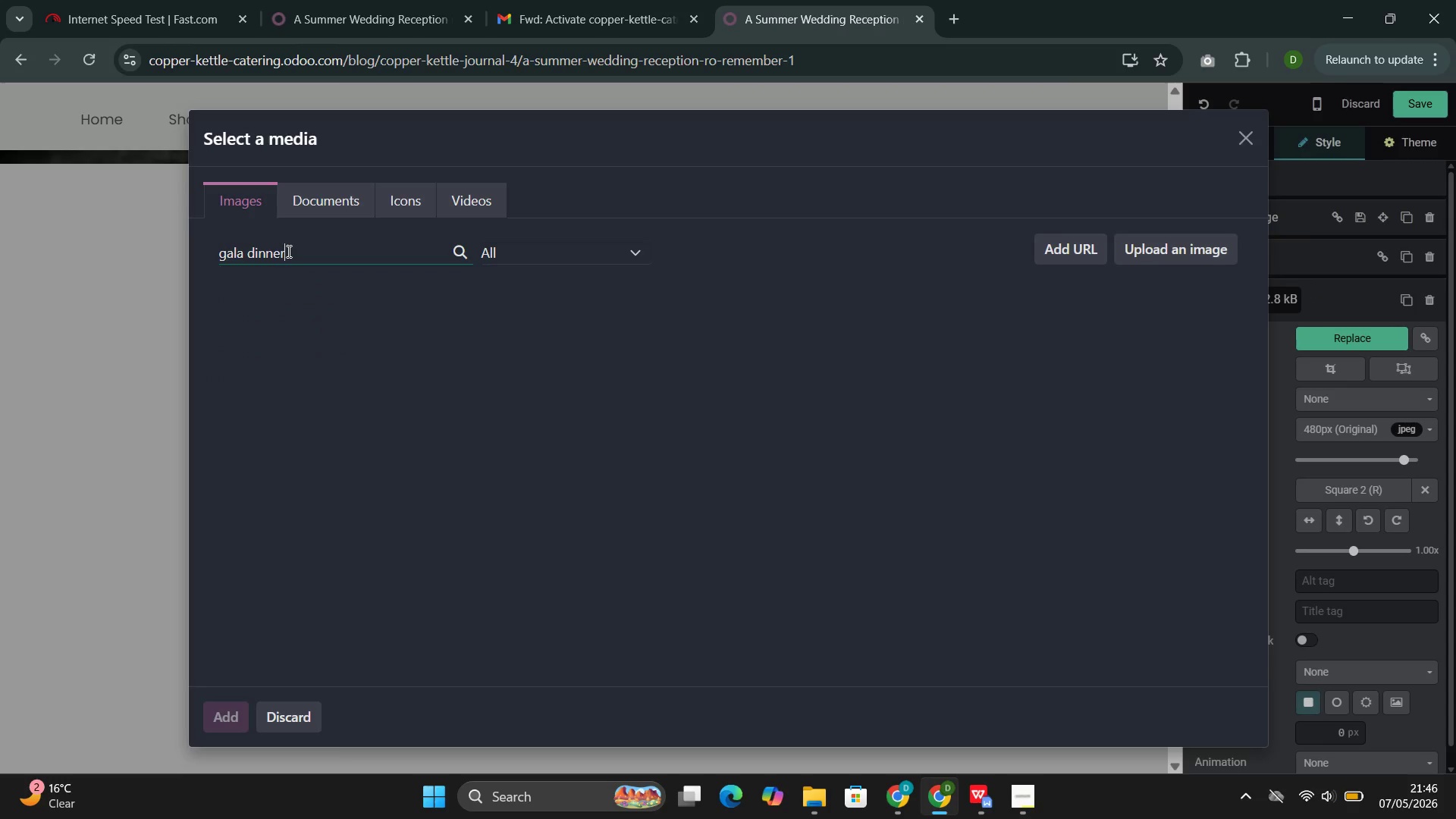 
left_click([450, 347])
 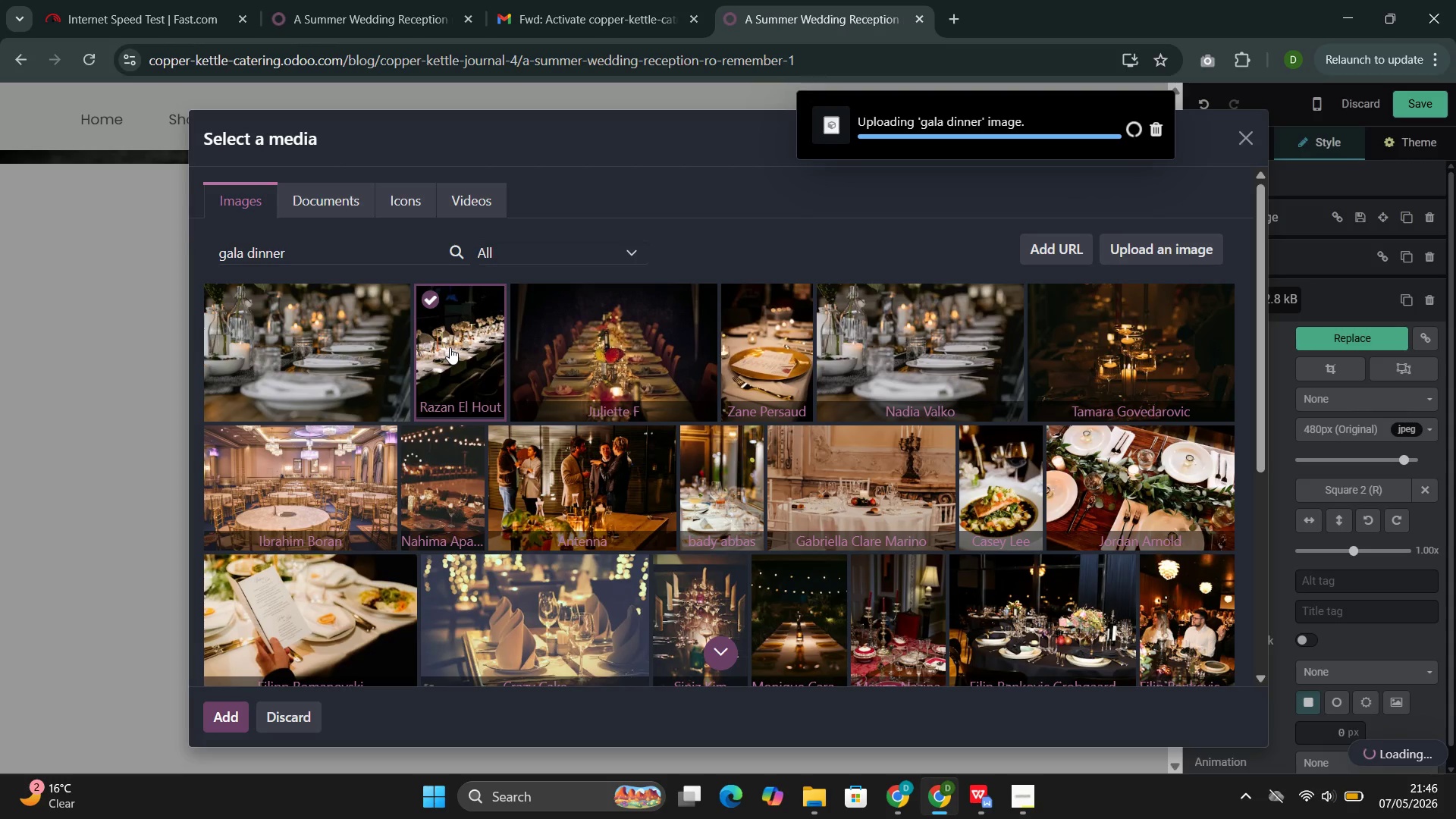 
wait(20.3)
 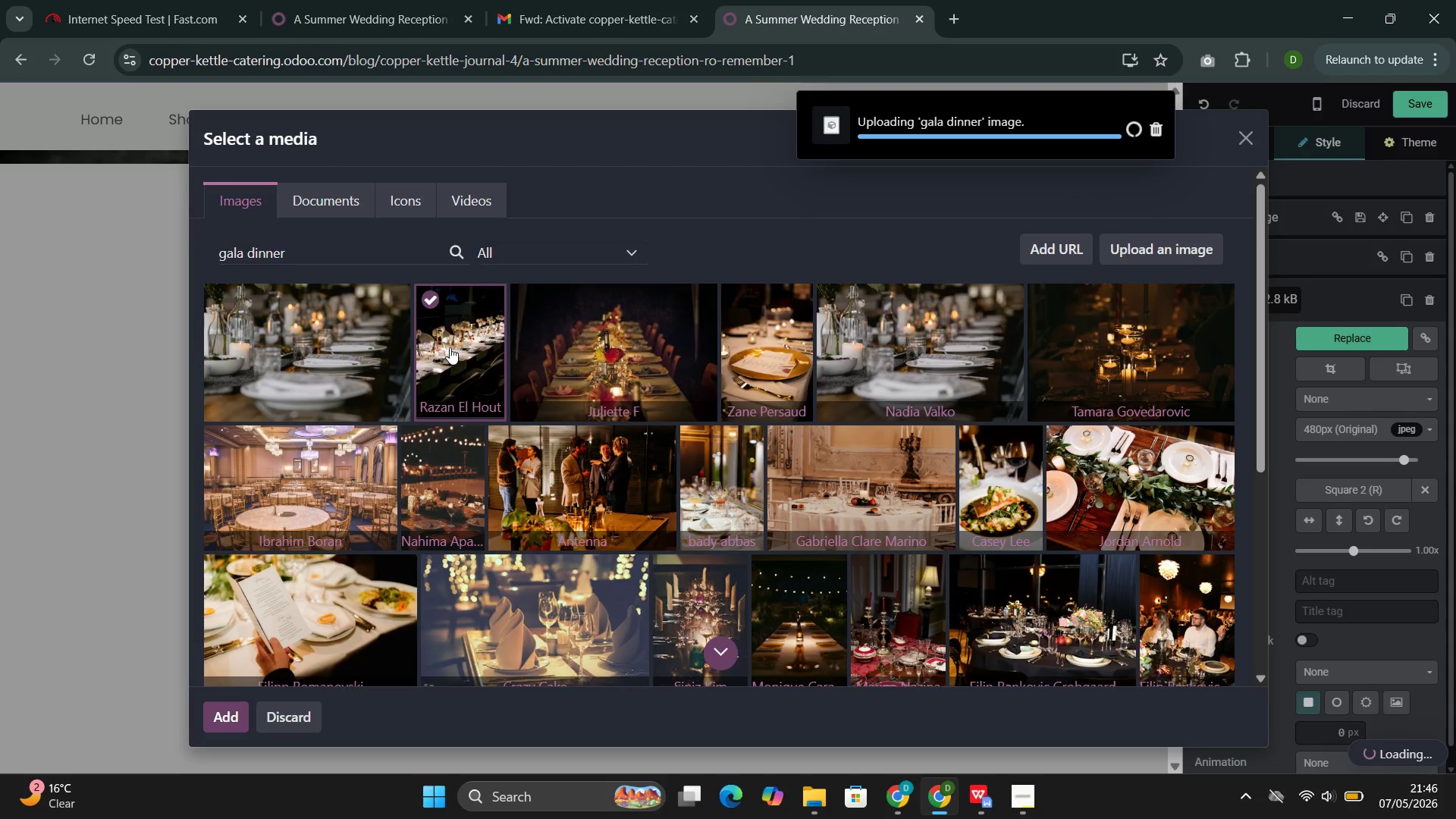 
left_click([965, 692])